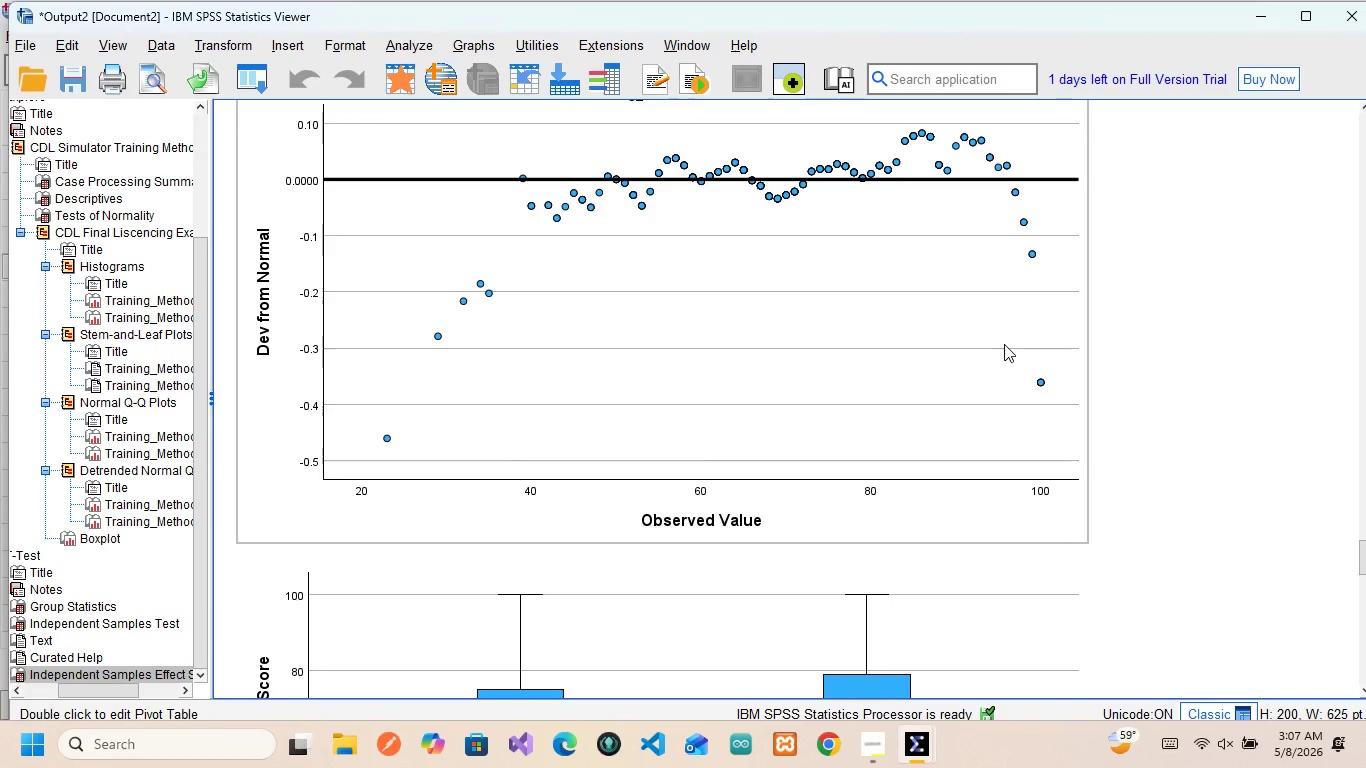 
scroll: coordinate [1161, 247], scroll_direction: down, amount: 8.0
 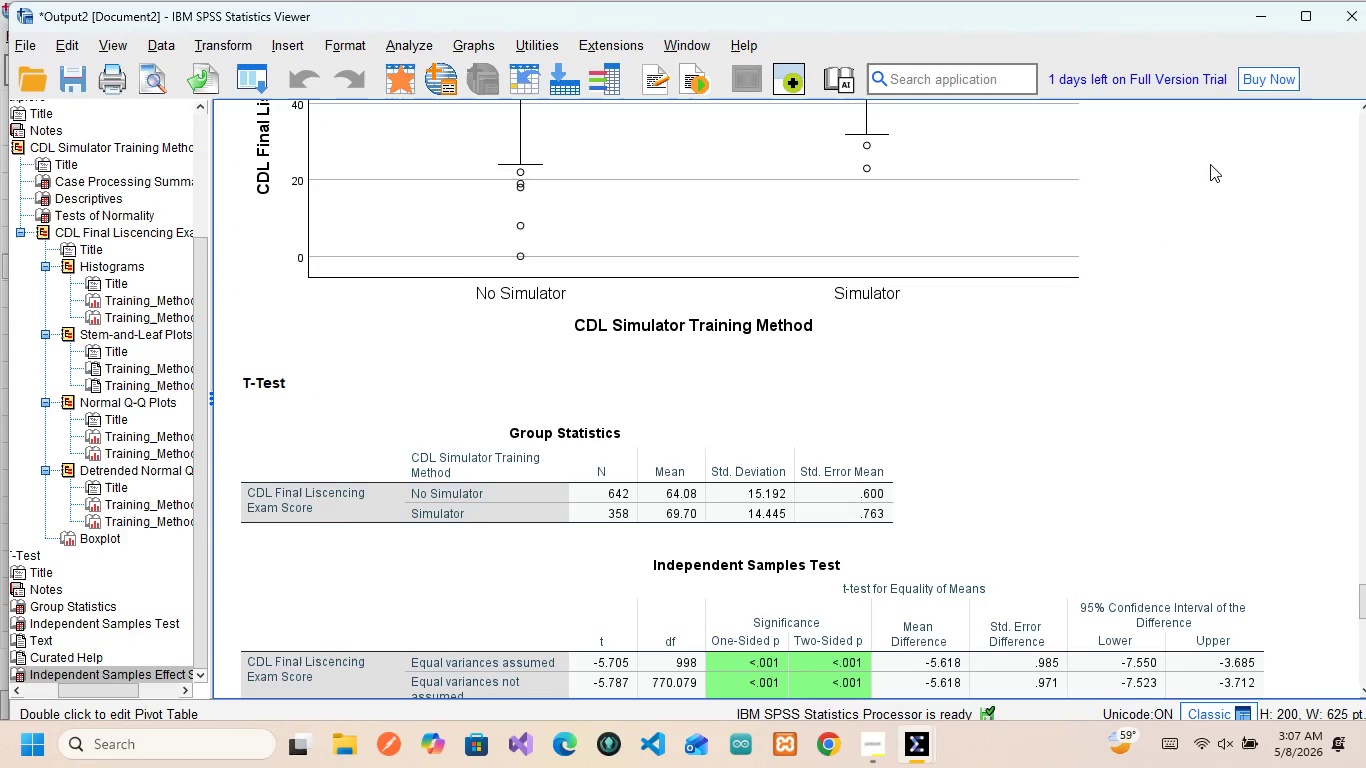 
scroll: coordinate [1210, 164], scroll_direction: up, amount: 1.0
 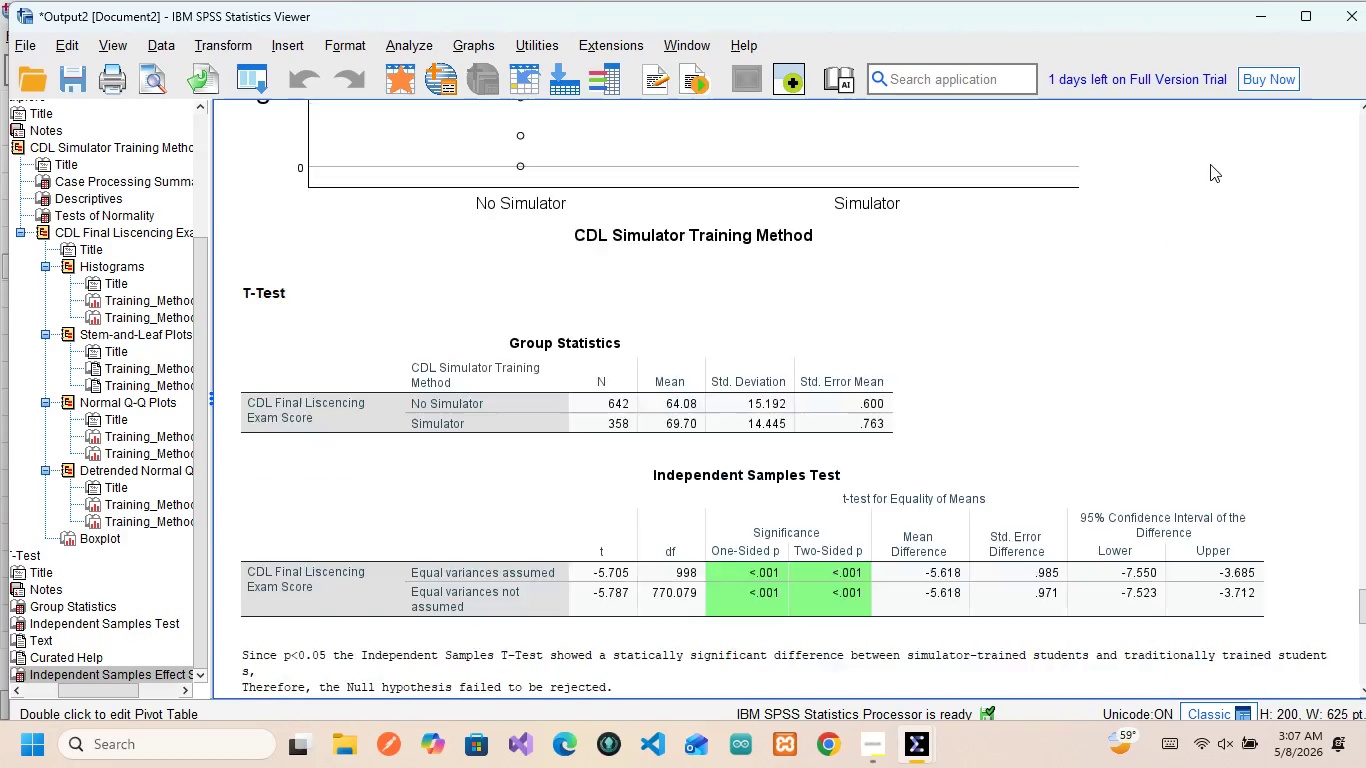 
scroll: coordinate [1210, 164], scroll_direction: down, amount: 4.0
 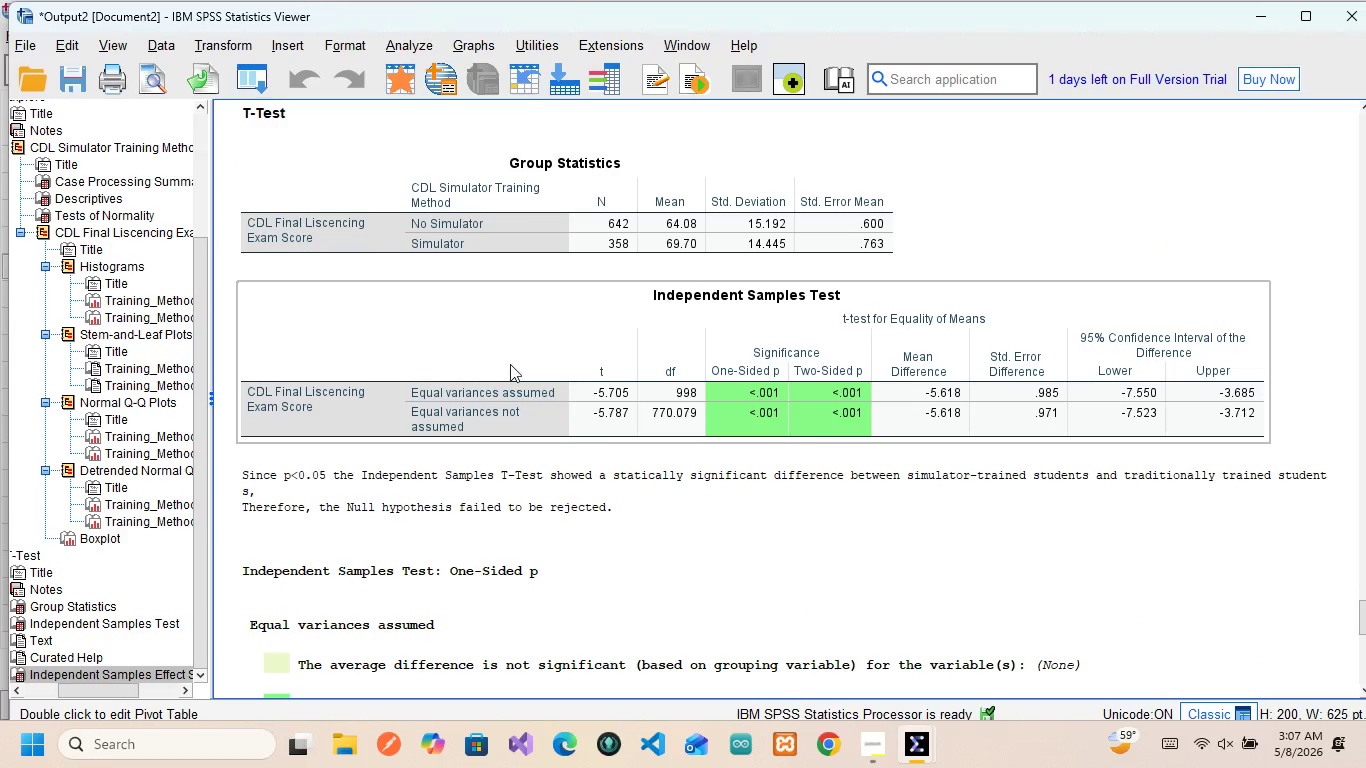 
left_click([509, 364])
 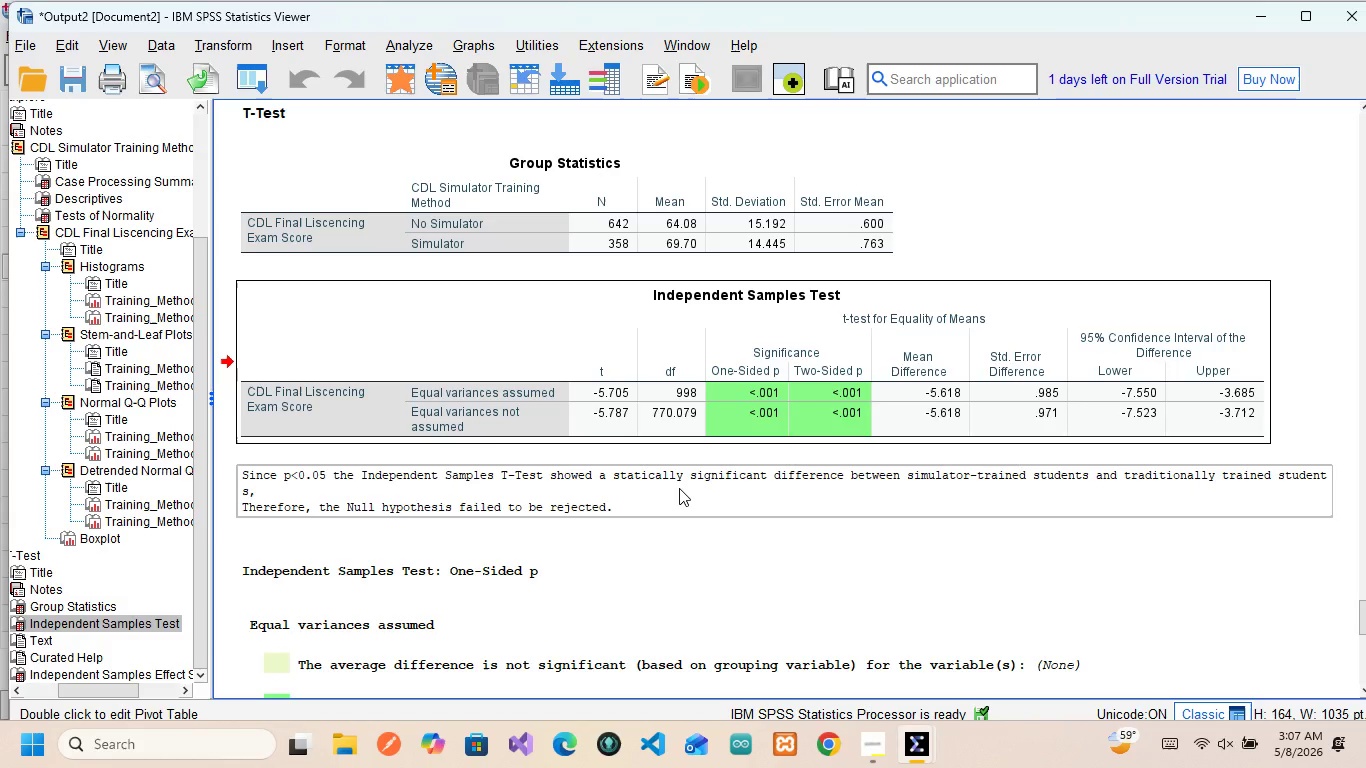 
wait(18.59)
 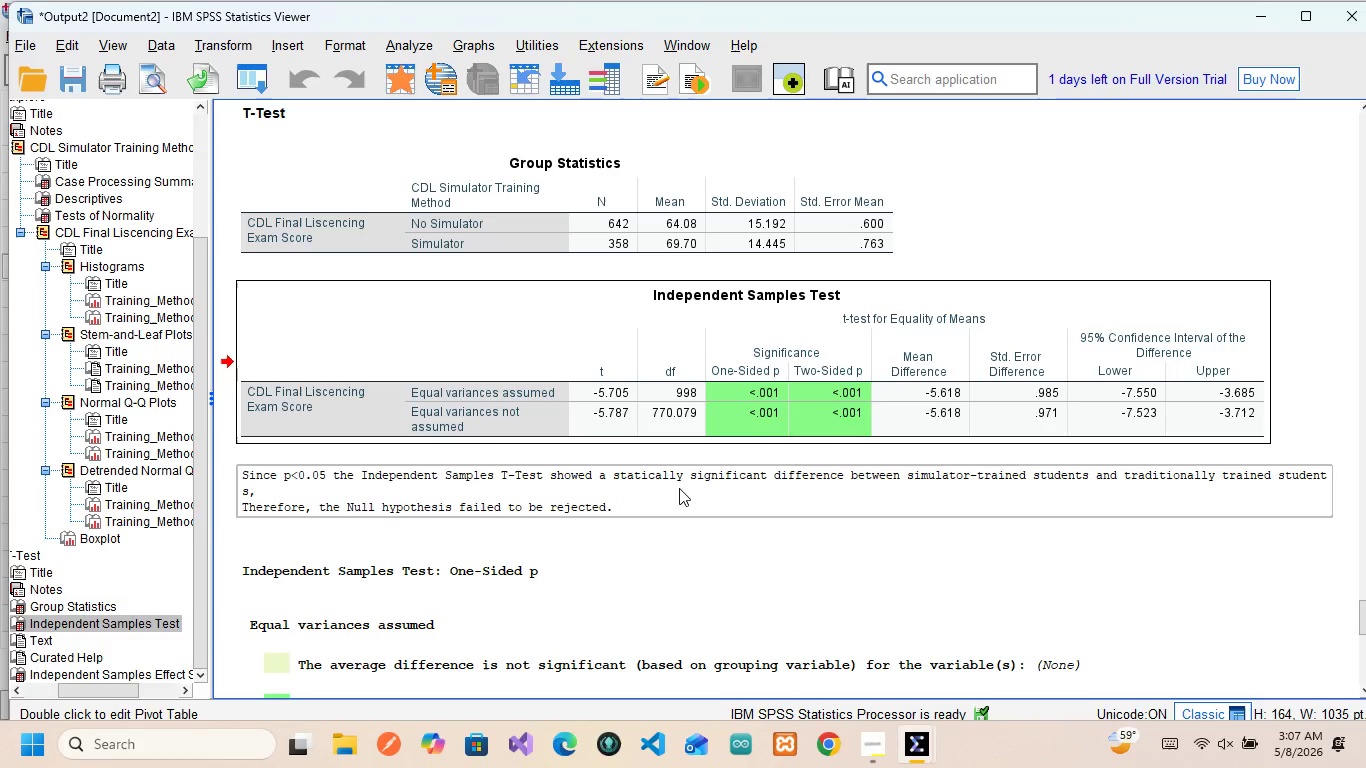 
scroll: coordinate [679, 488], scroll_direction: down, amount: 22.0
 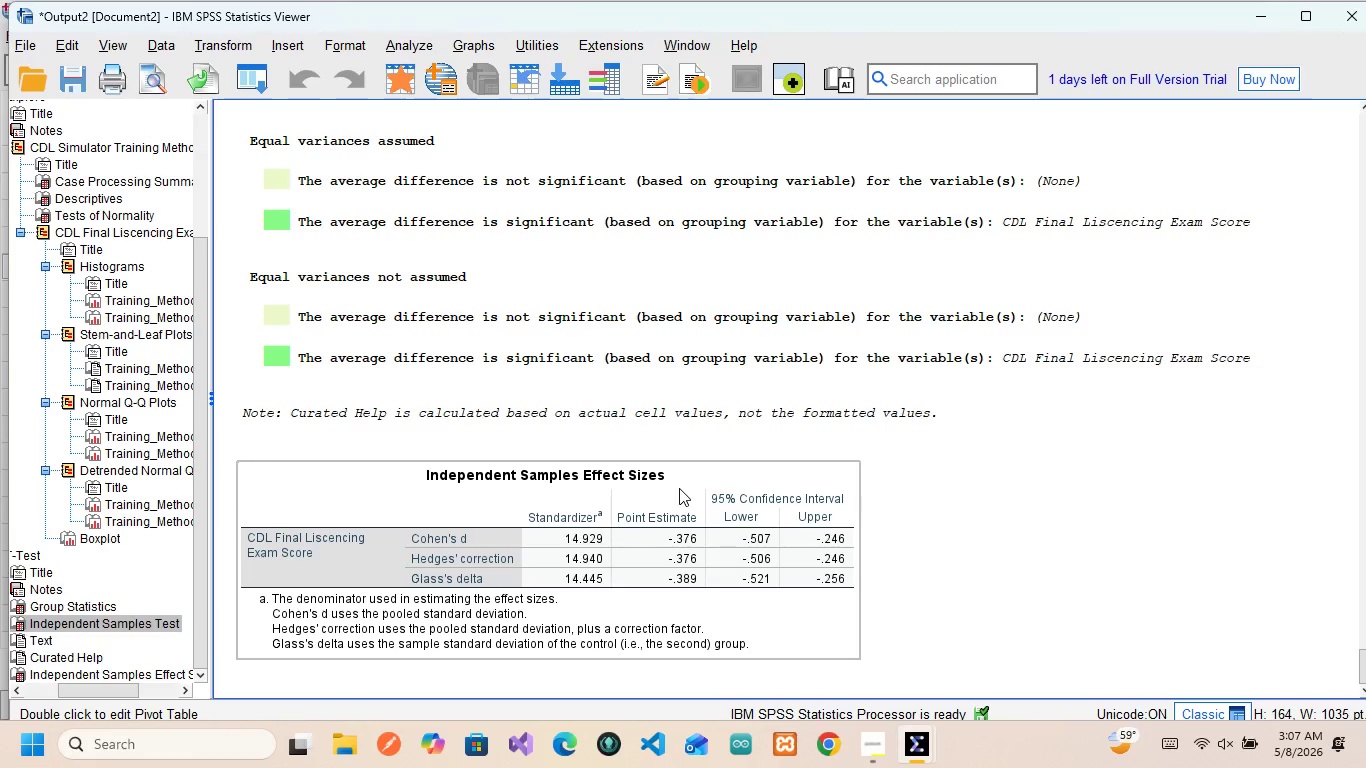 
wait(13.88)
 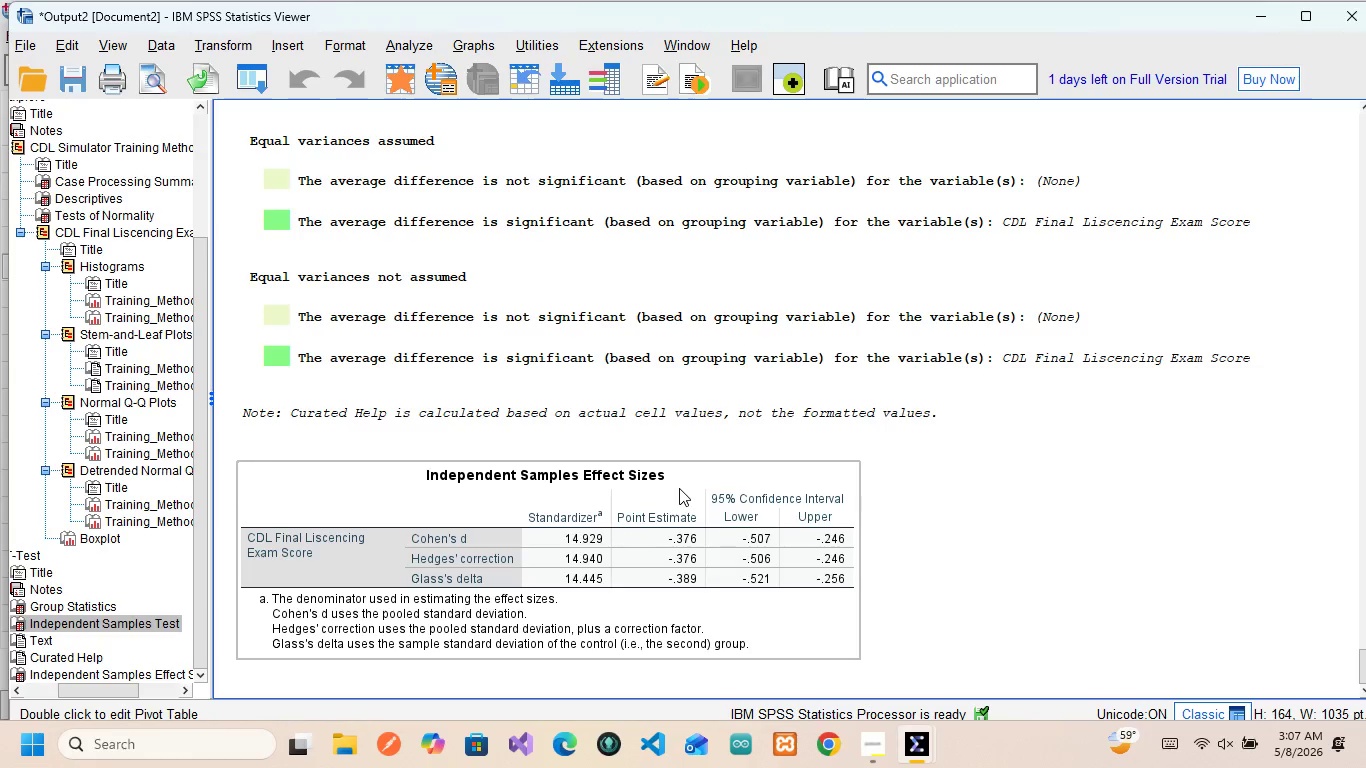 
left_click([470, 44])
 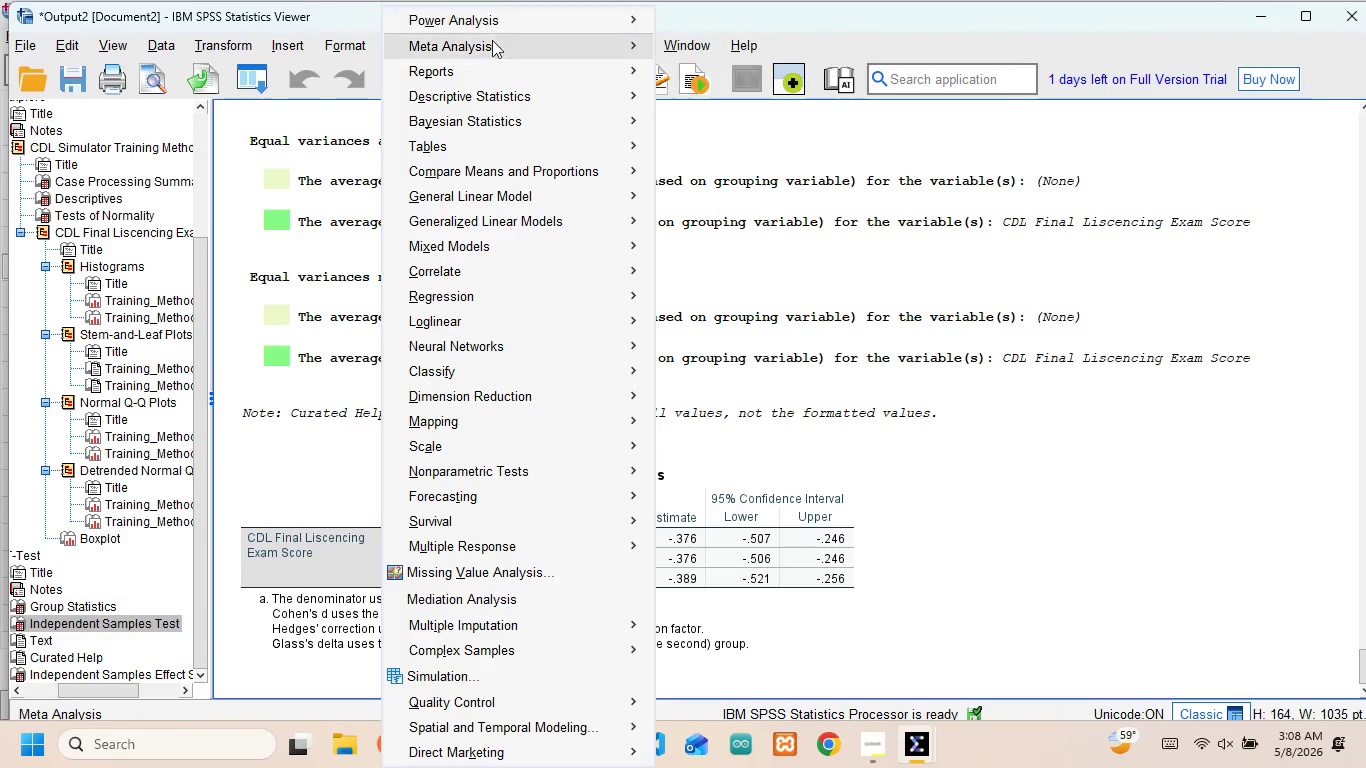 
wait(7.06)
 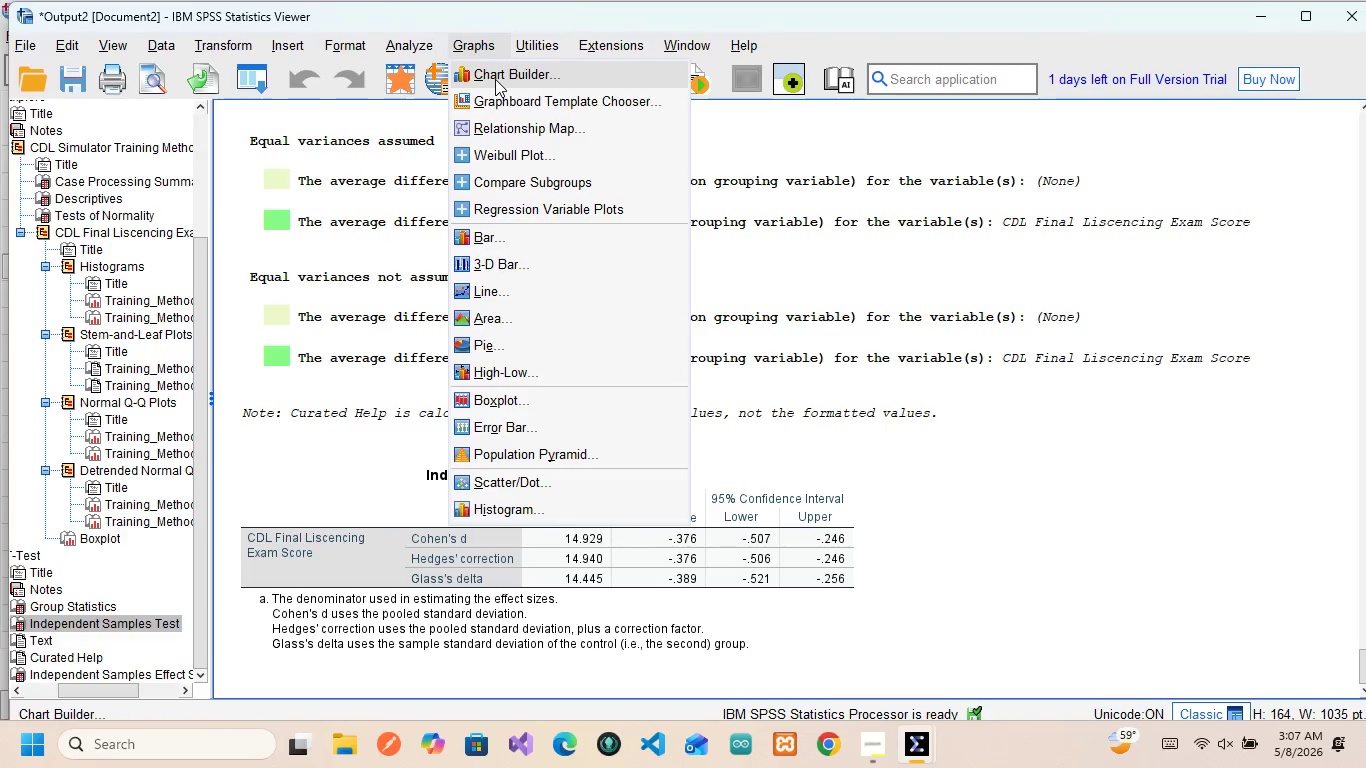 
left_click([177, 414])
 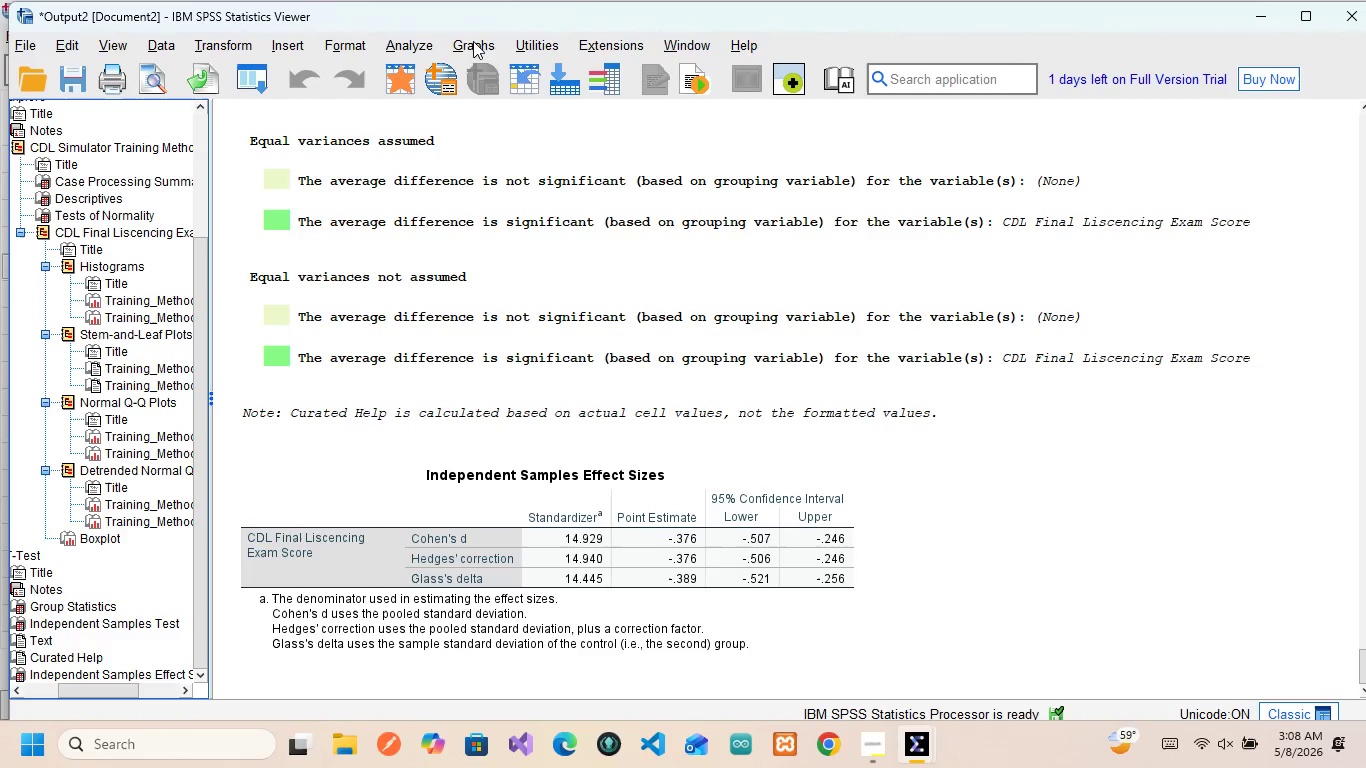 
left_click([470, 47])
 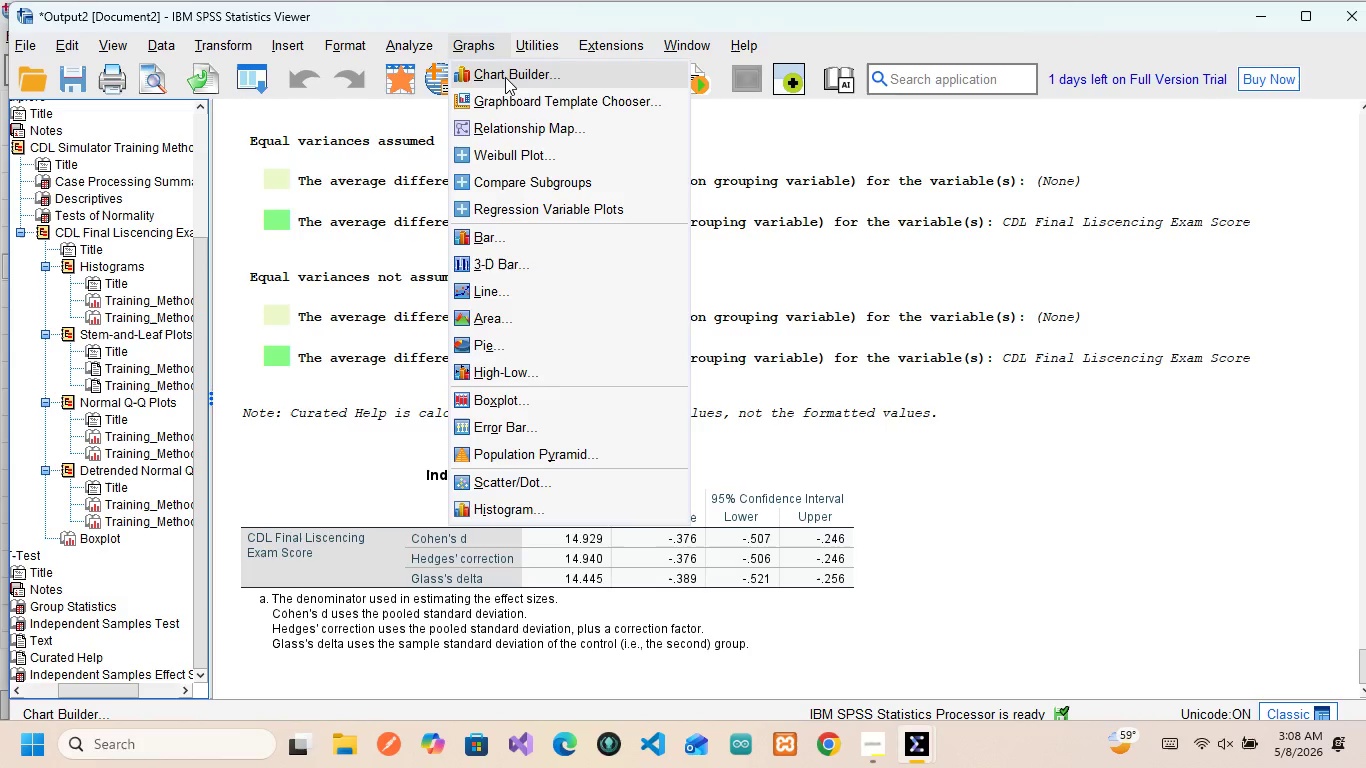 
left_click([506, 77])
 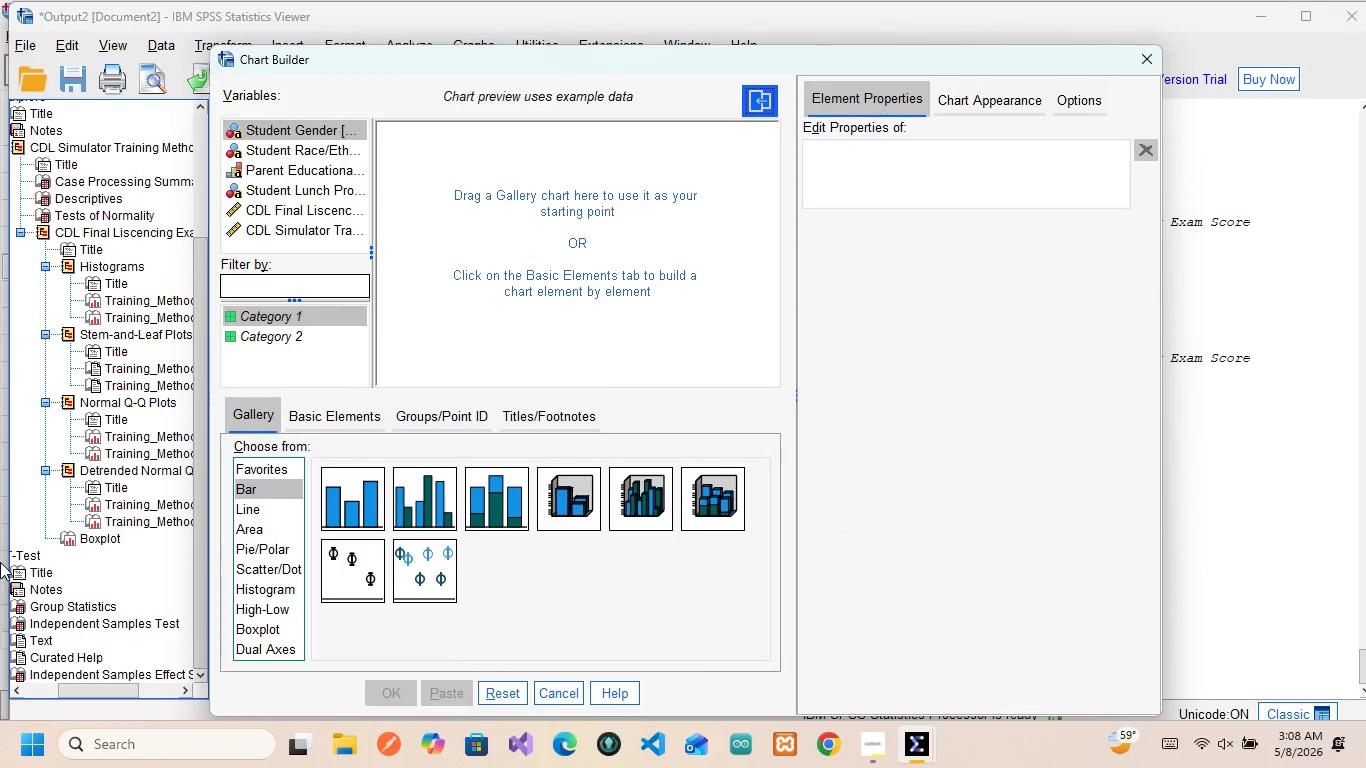 
wait(13.56)
 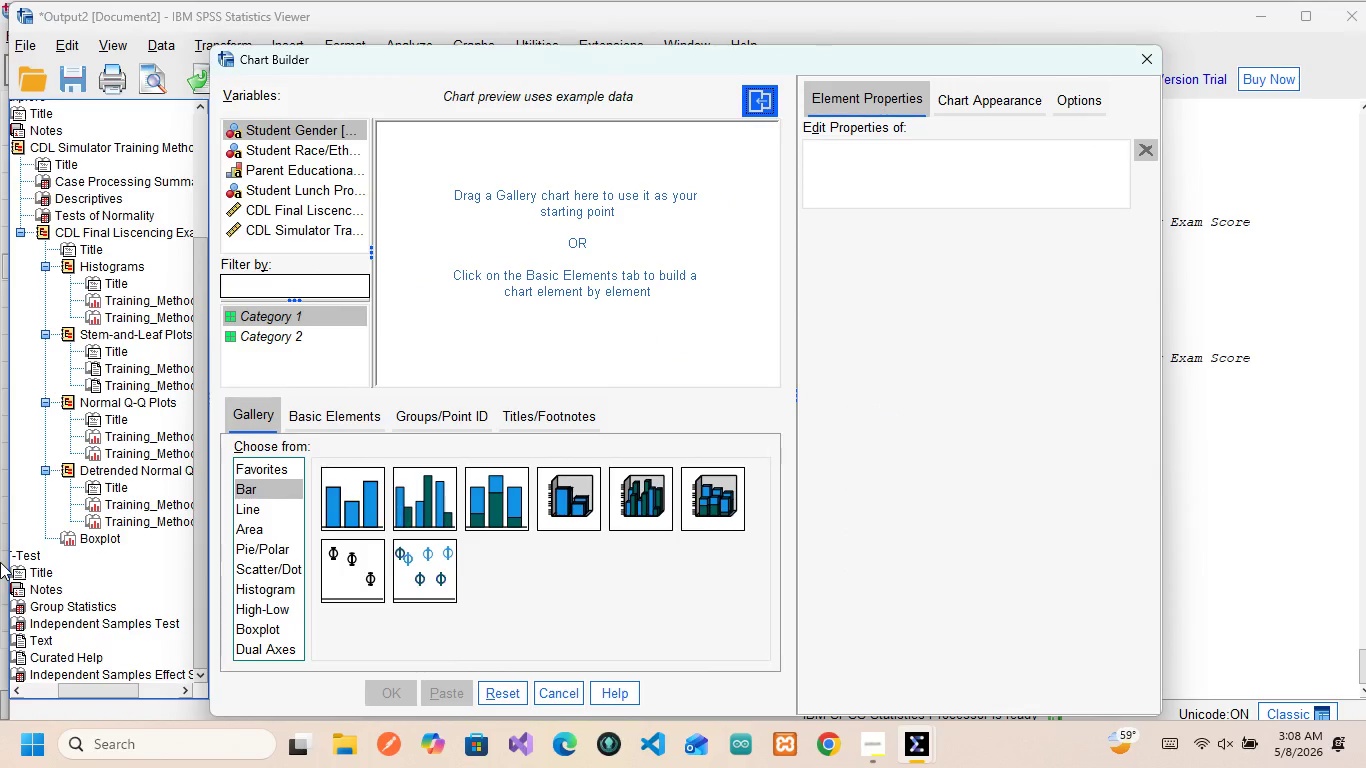 
left_click_drag(start_coordinate=[432, 504], to_coordinate=[557, 219])
 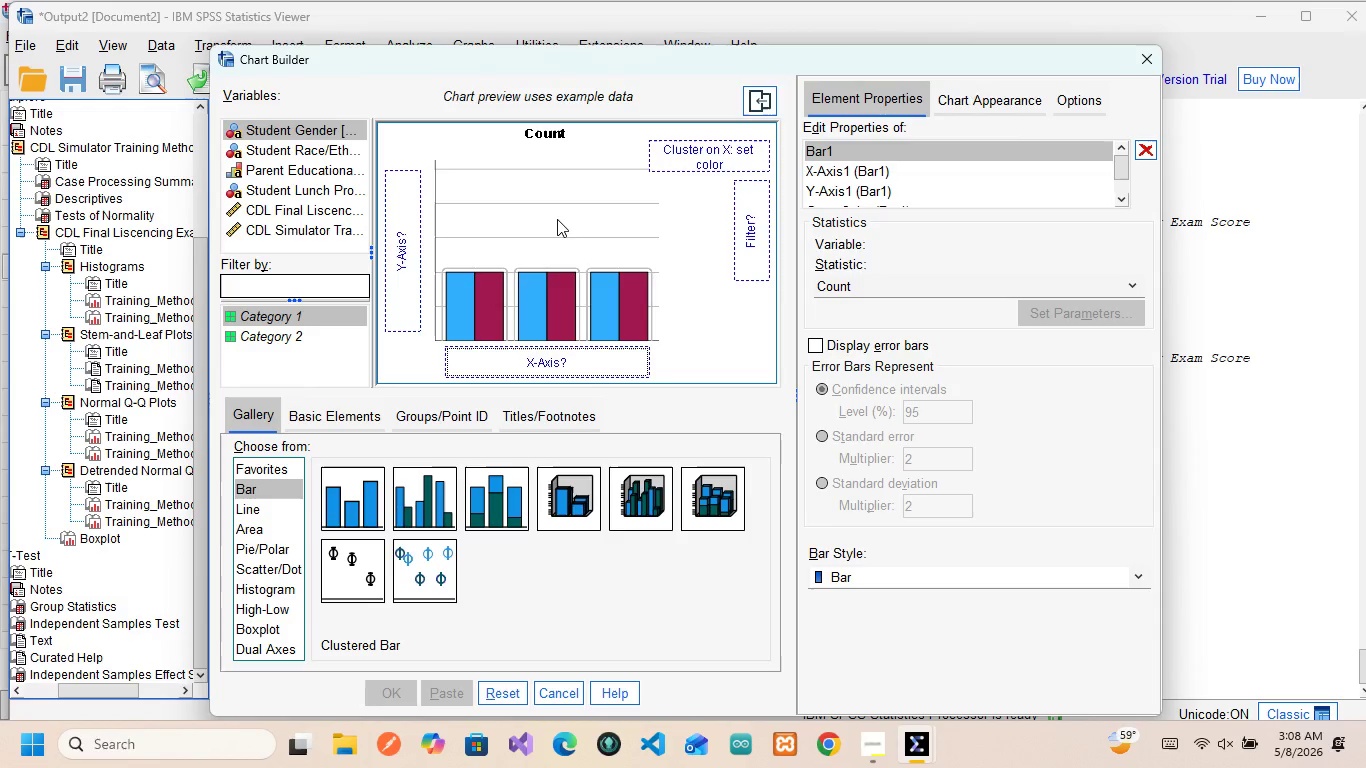 
wait(35.5)
 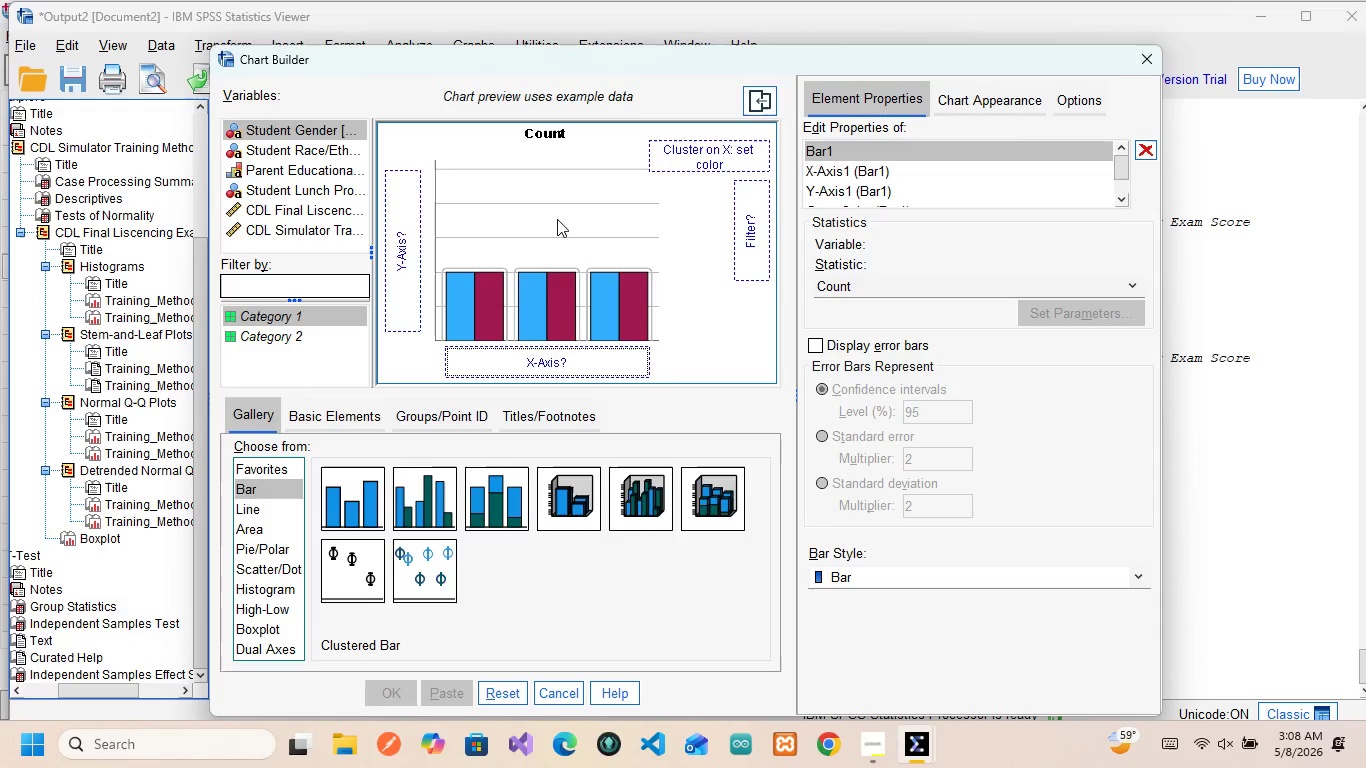 
left_click_drag(start_coordinate=[287, 225], to_coordinate=[551, 361])
 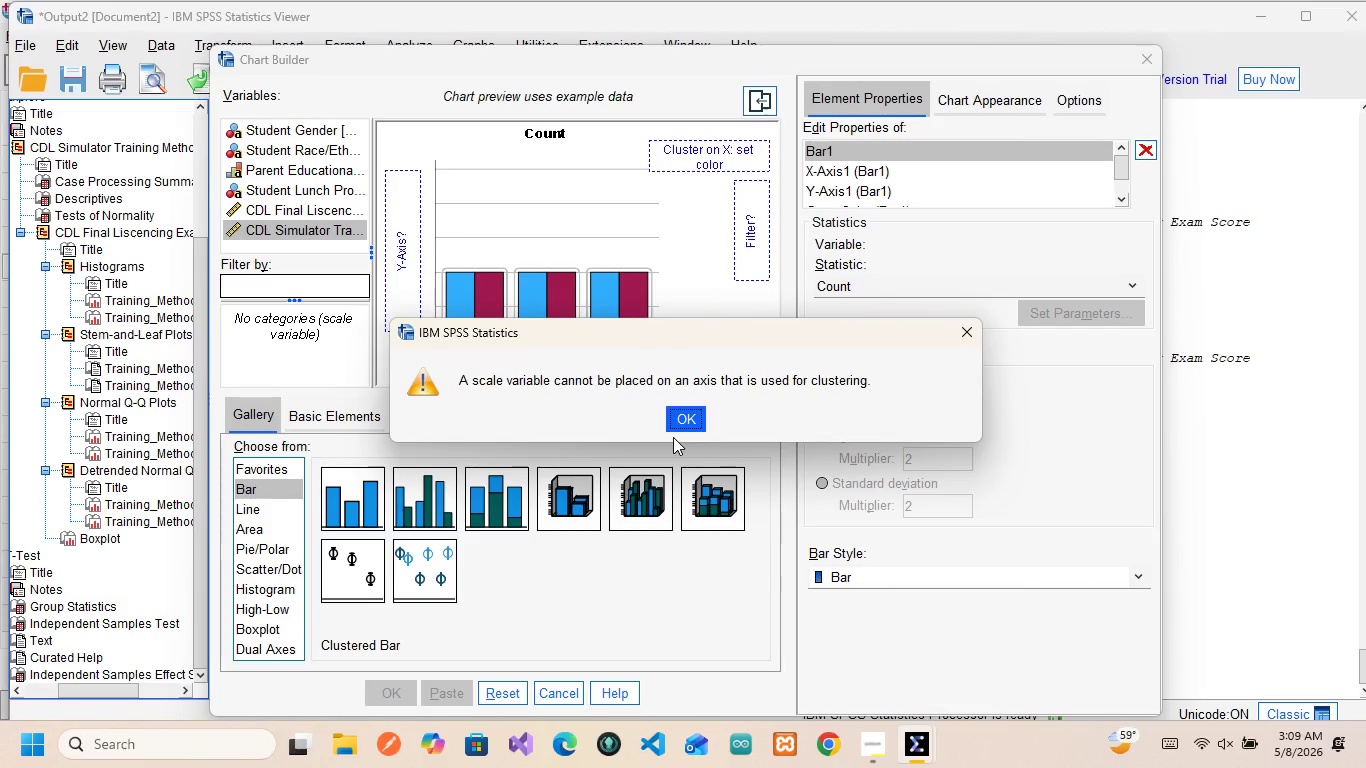 
wait(14.39)
 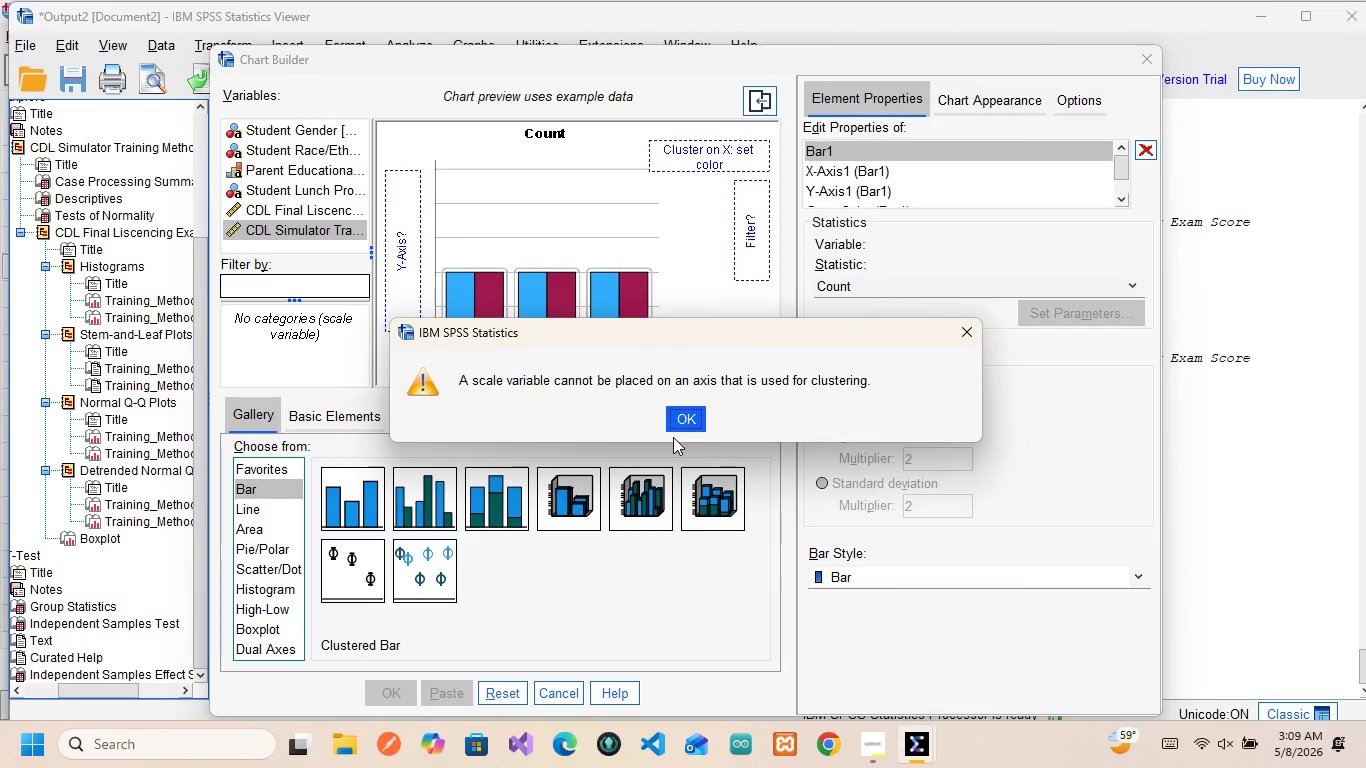 
left_click([681, 429])
 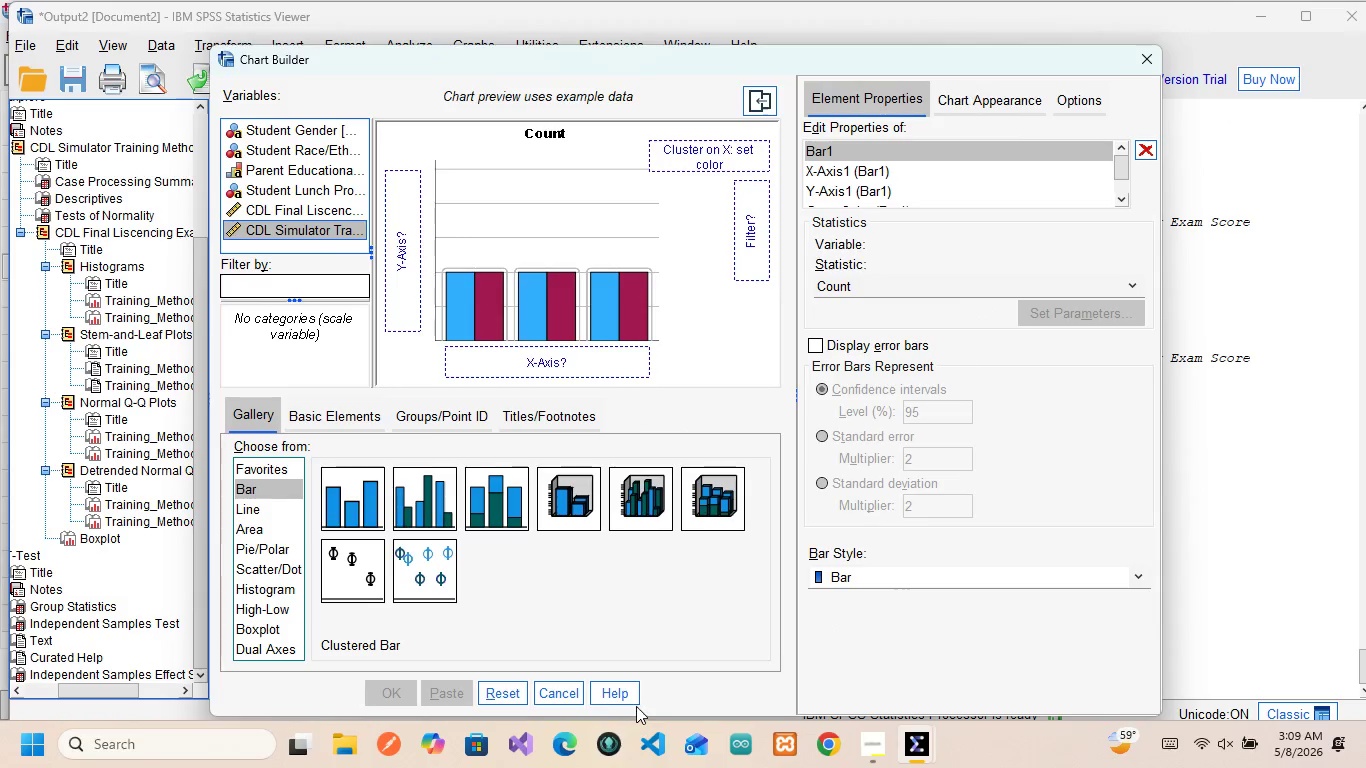 
mouse_move([884, 733])
 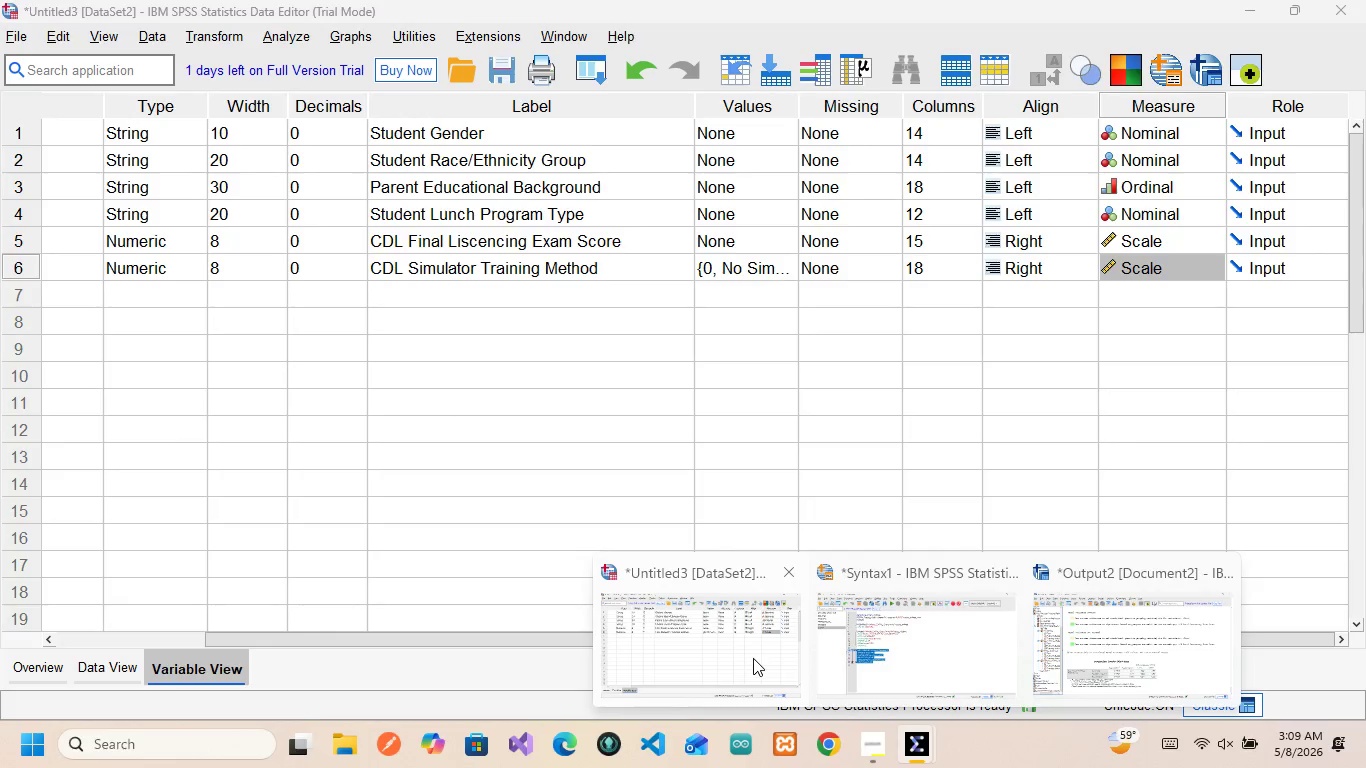 
left_click([753, 658])
 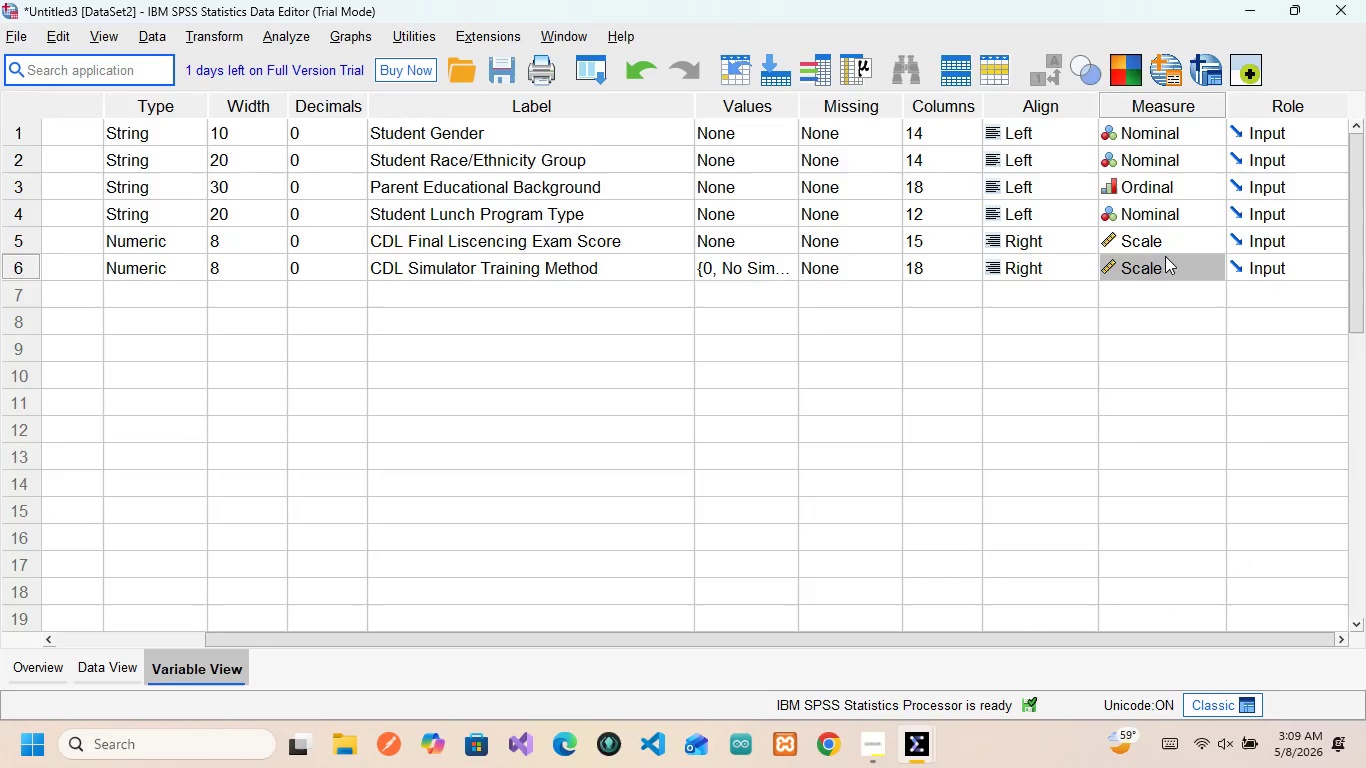 
scroll: coordinate [1165, 256], scroll_direction: up, amount: 5.0
 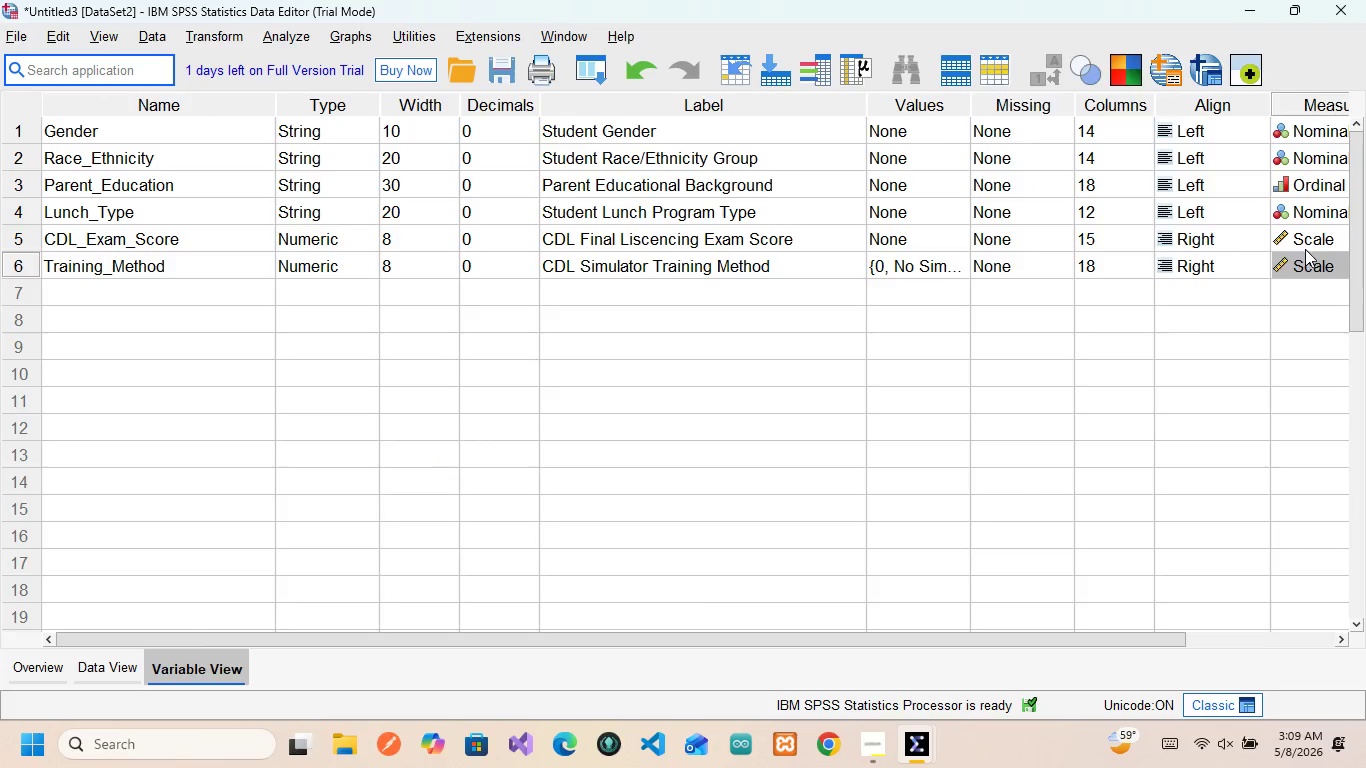 
left_click([1311, 261])
 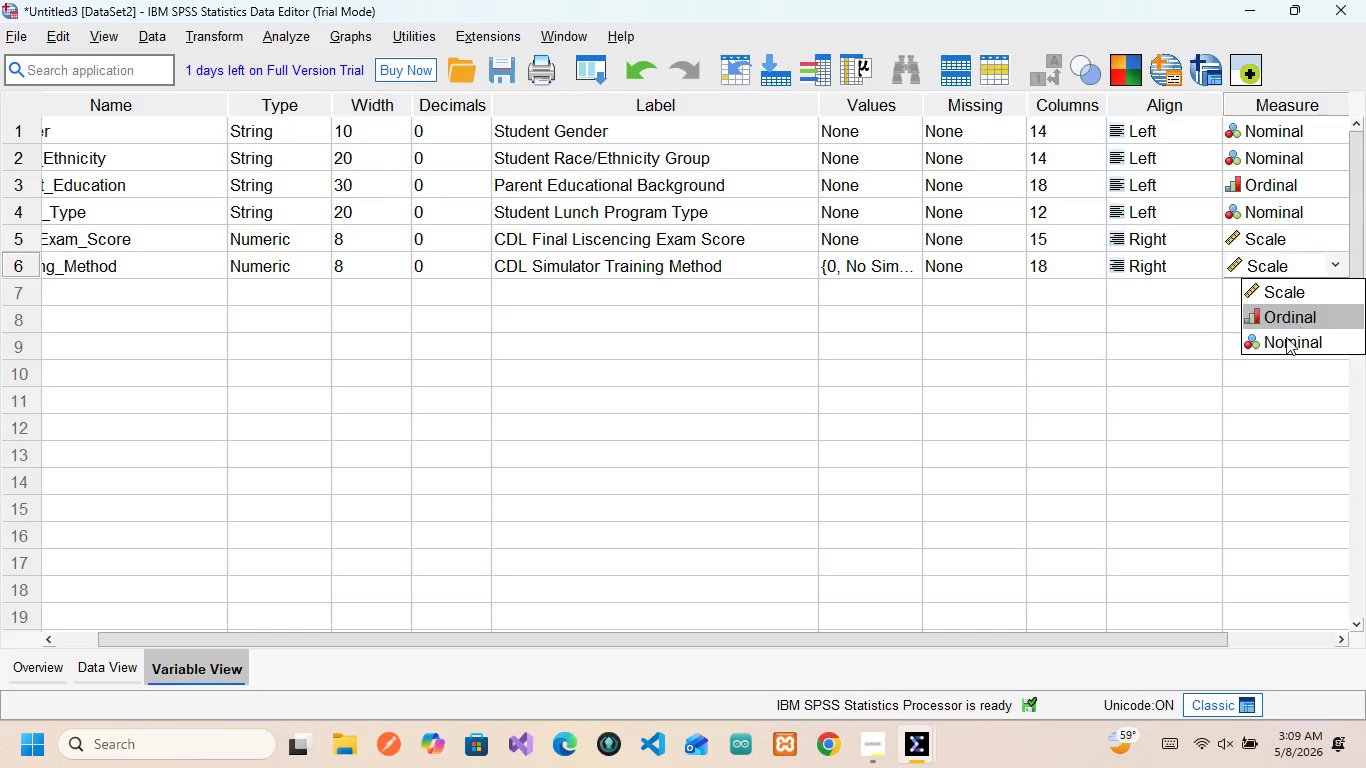 
double_click([1286, 367])
 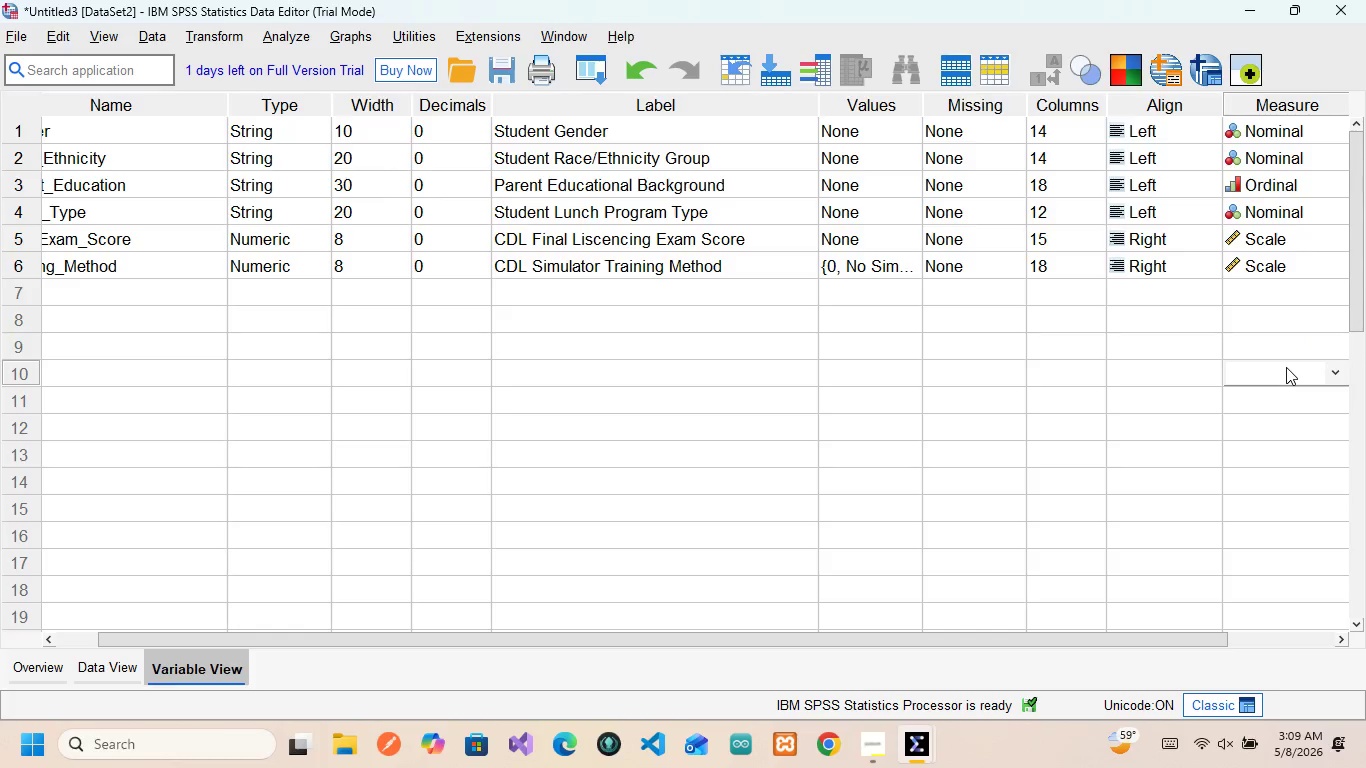 
scroll: coordinate [1286, 367], scroll_direction: up, amount: 14.0
 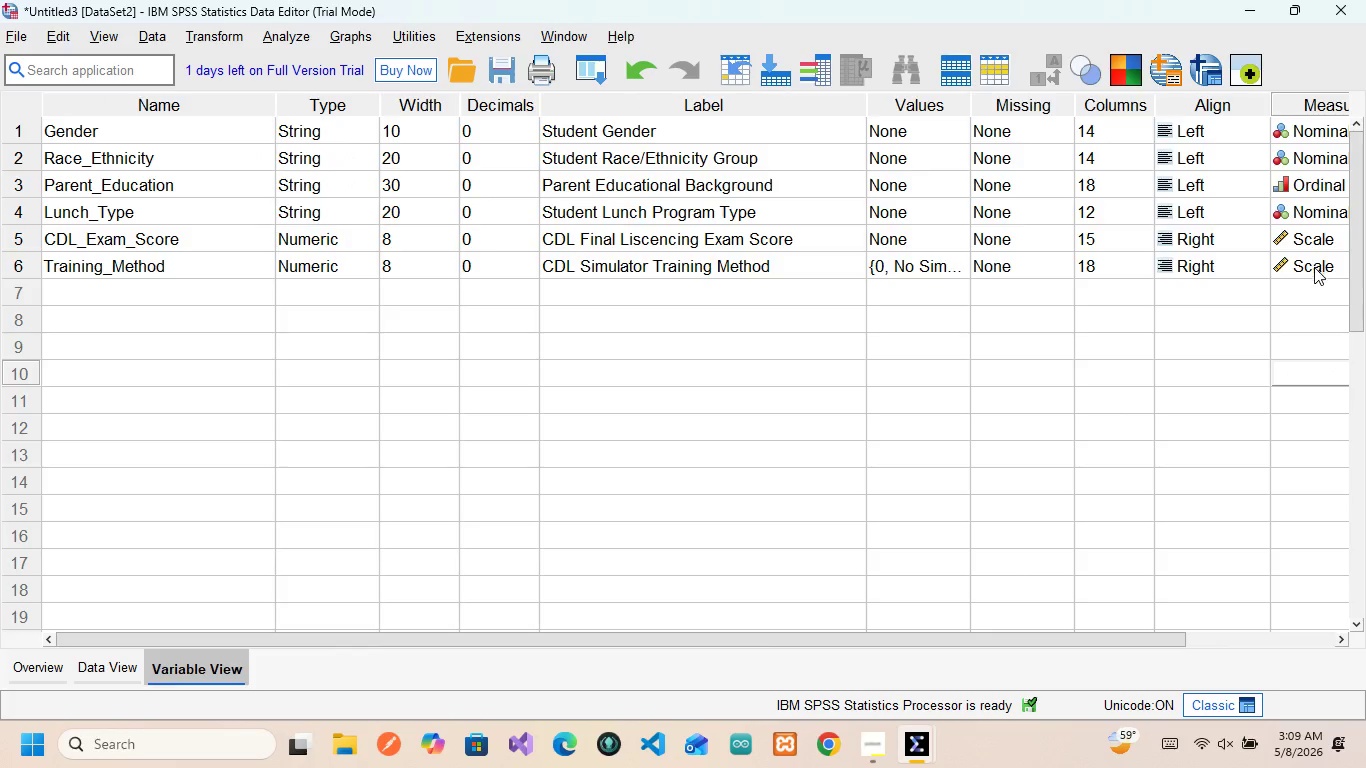 
left_click([1313, 251])
 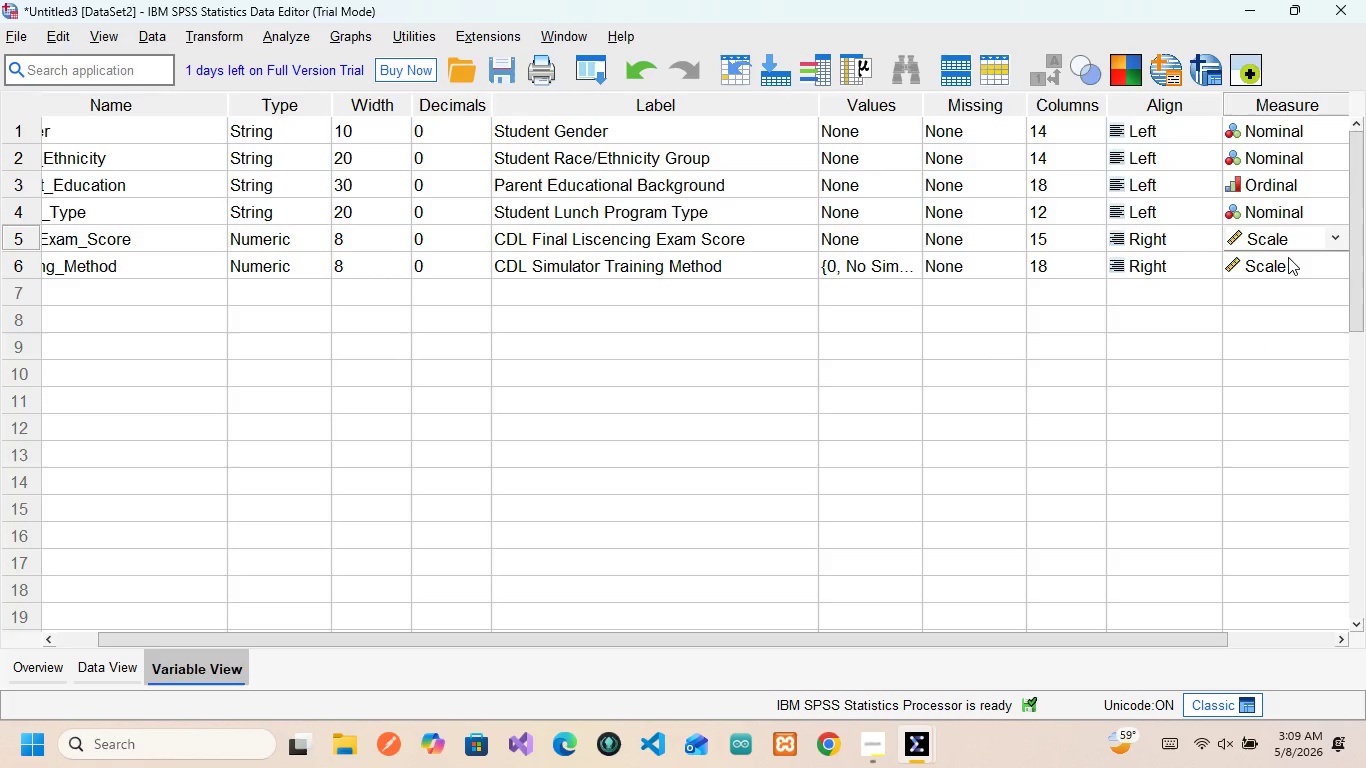 
left_click([1288, 257])
 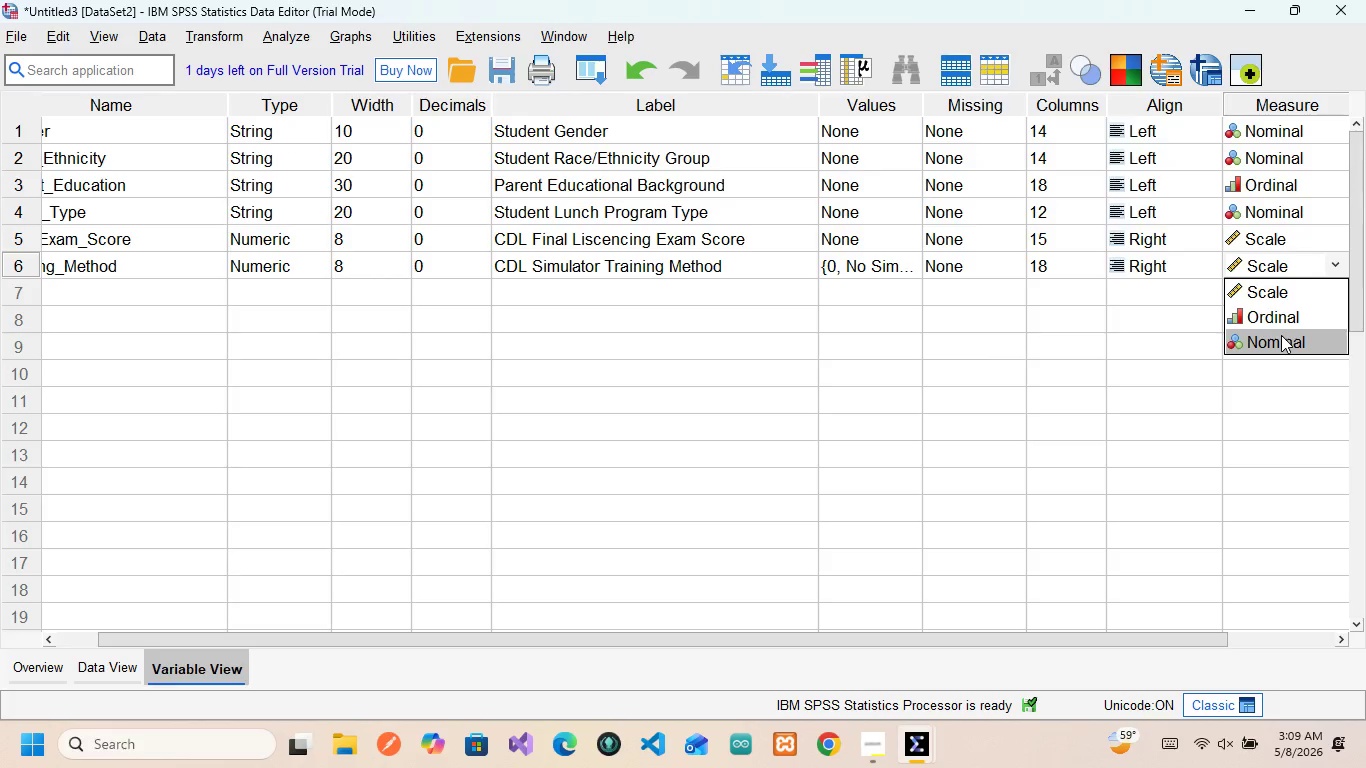 
left_click([1281, 335])
 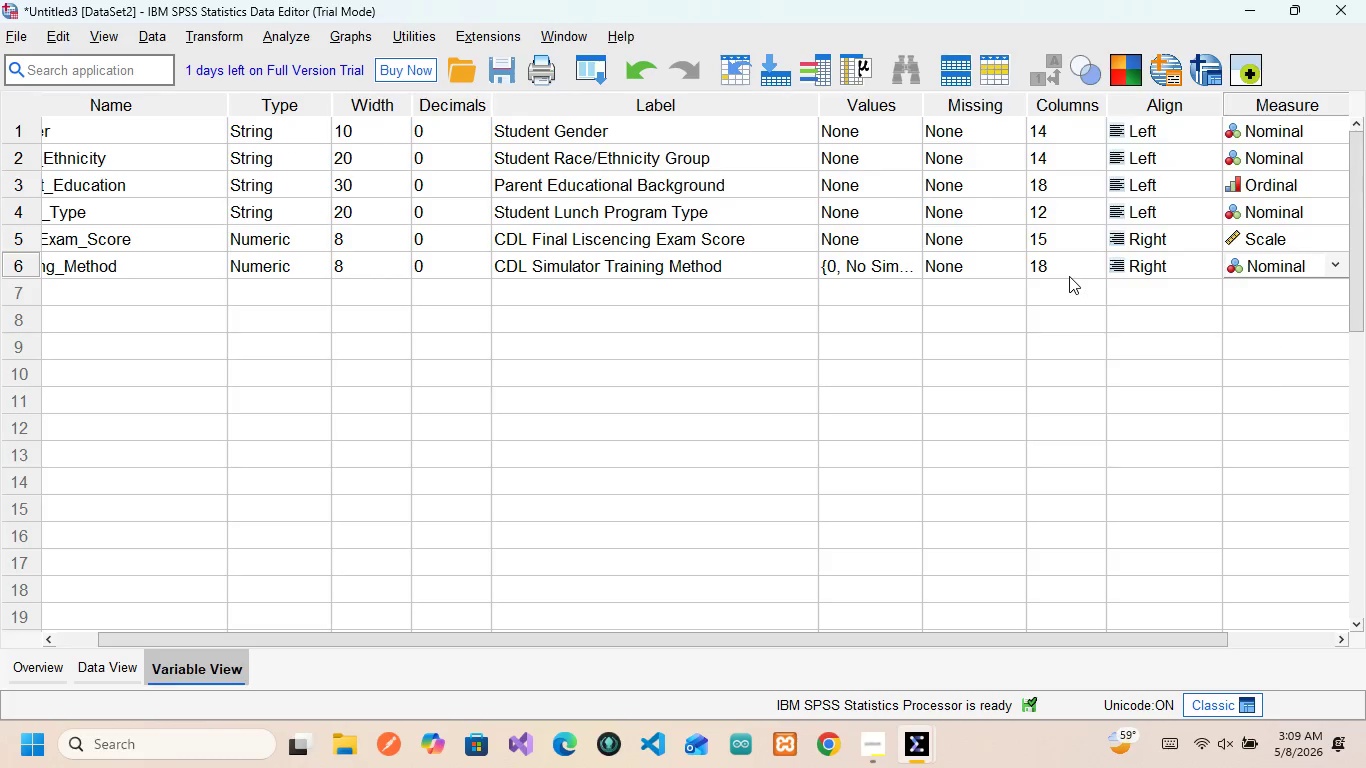 
scroll: coordinate [1069, 276], scroll_direction: up, amount: 47.0
 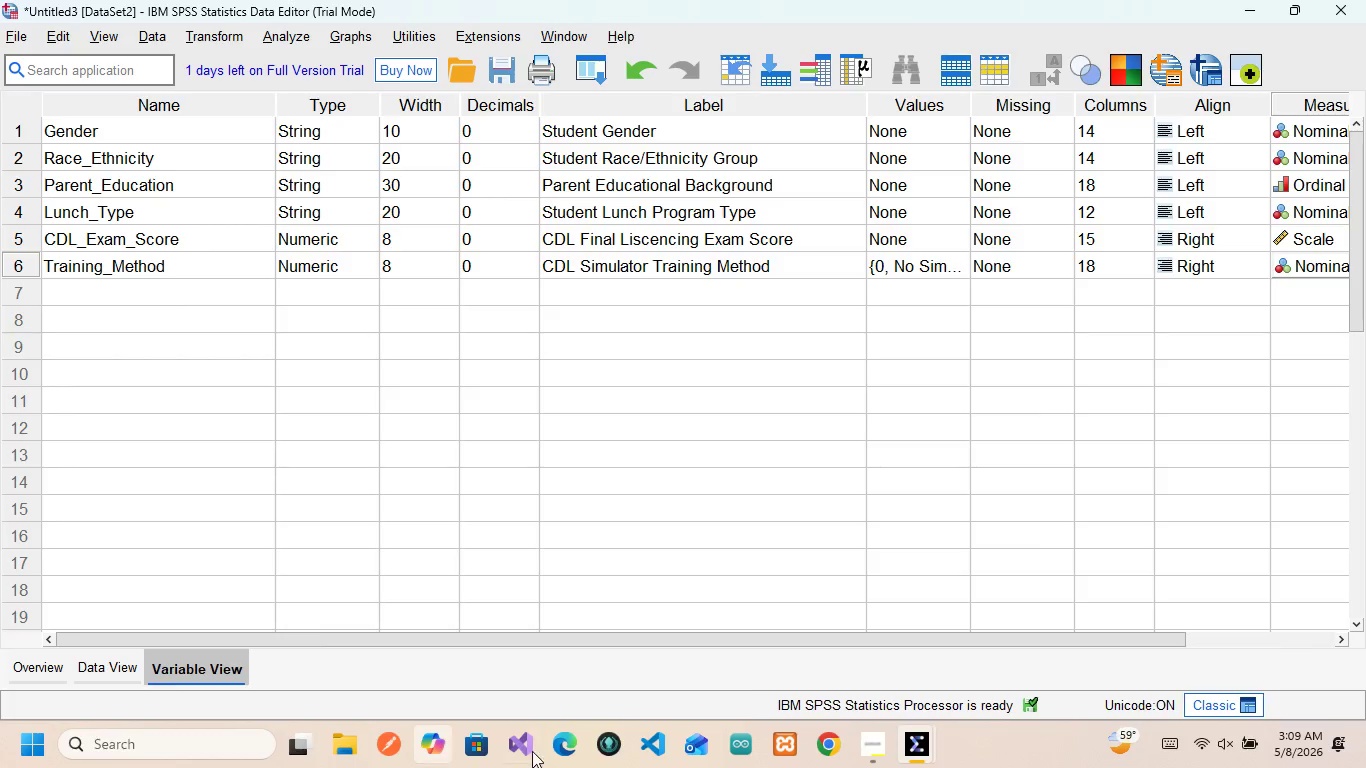 
mouse_move([915, 748])
 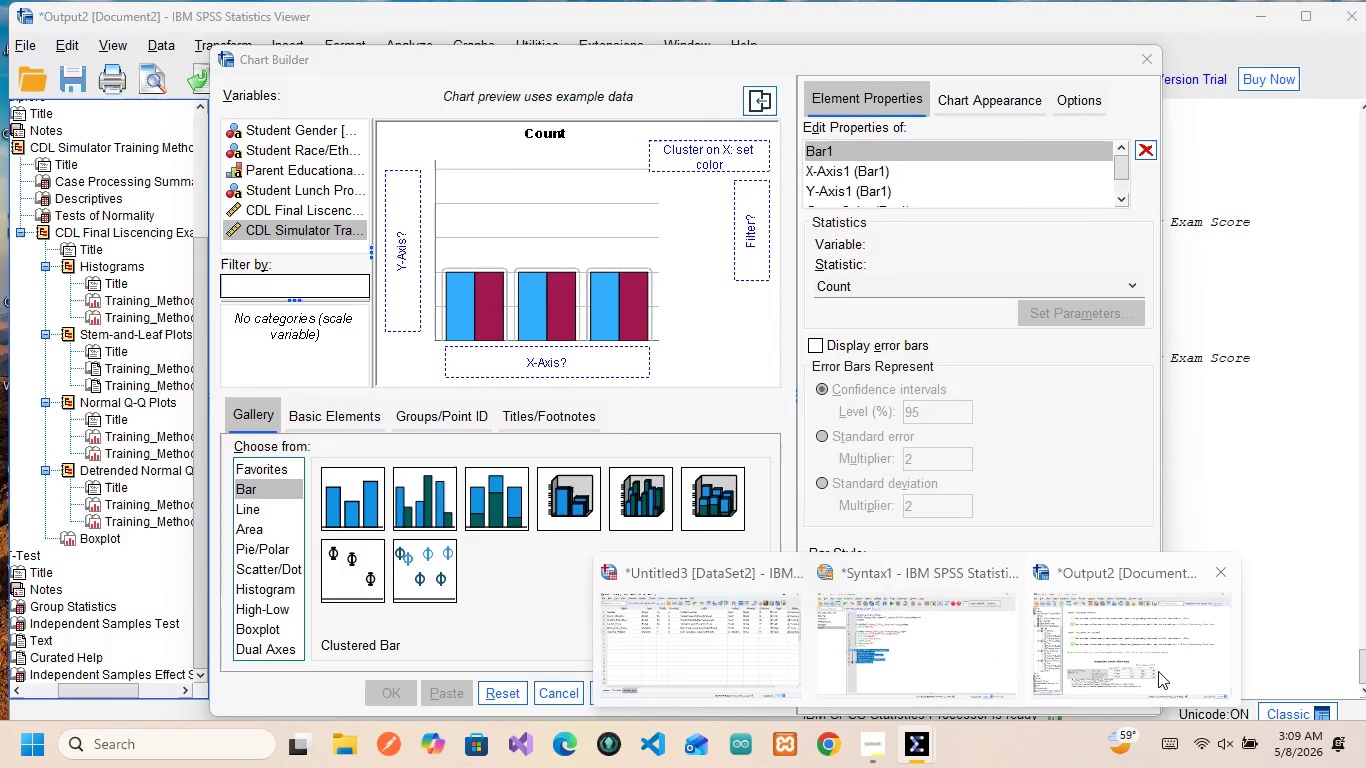 
left_click([1156, 659])
 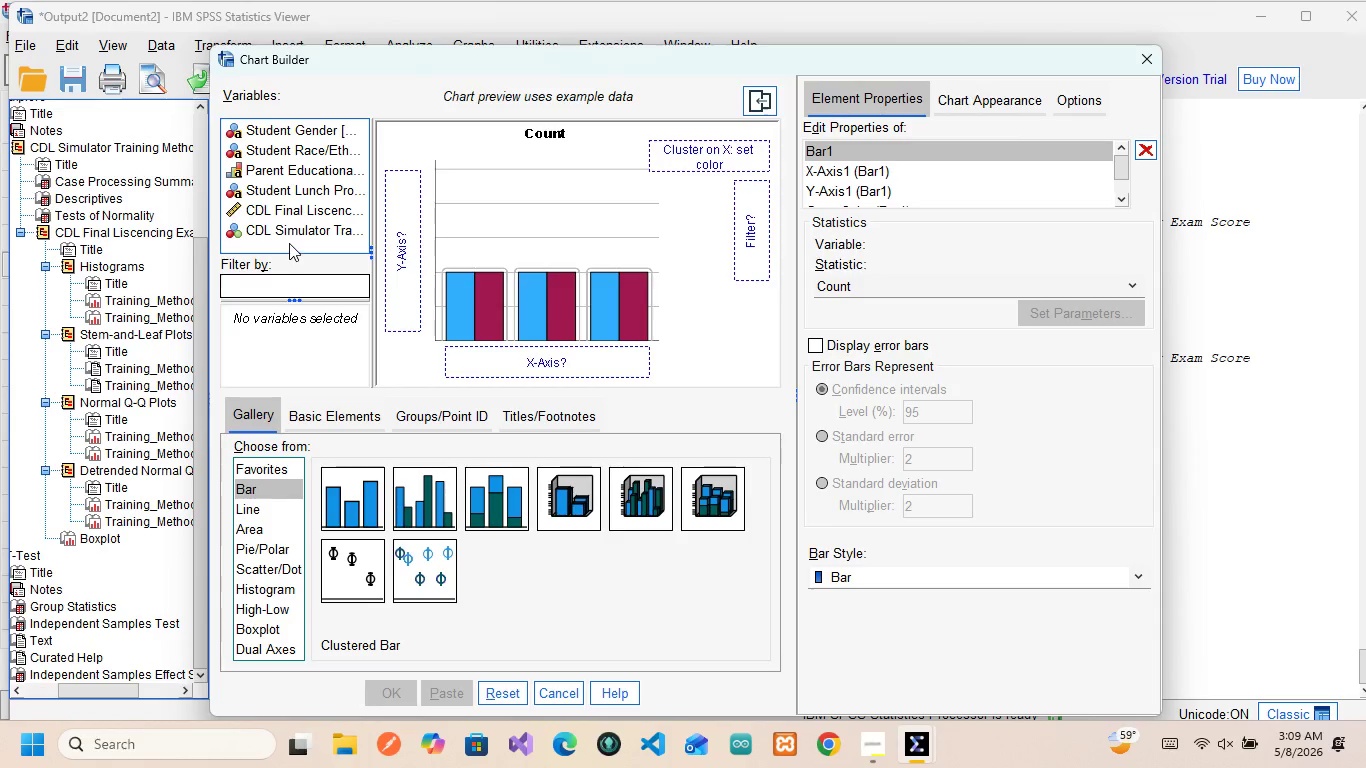 
left_click_drag(start_coordinate=[286, 232], to_coordinate=[501, 353])
 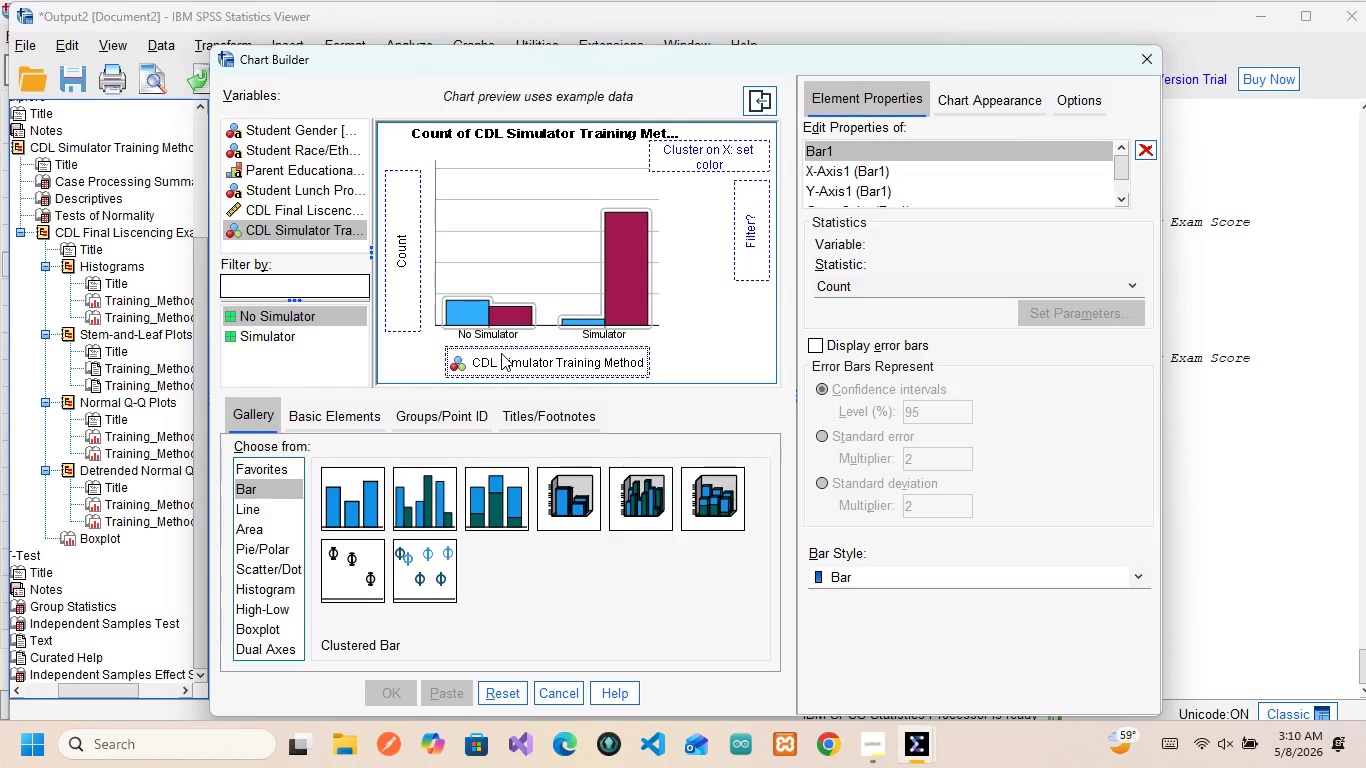 
wait(23.09)
 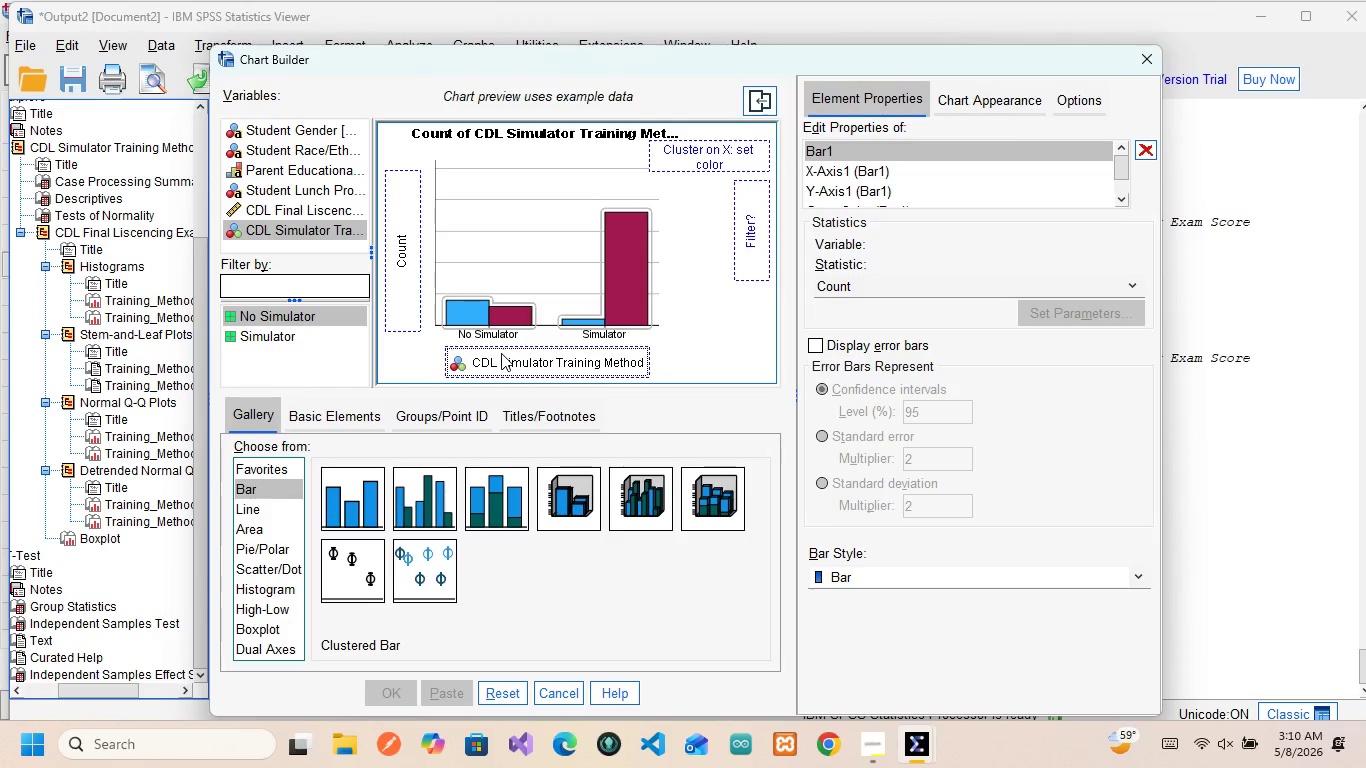 
left_click([312, 214])
 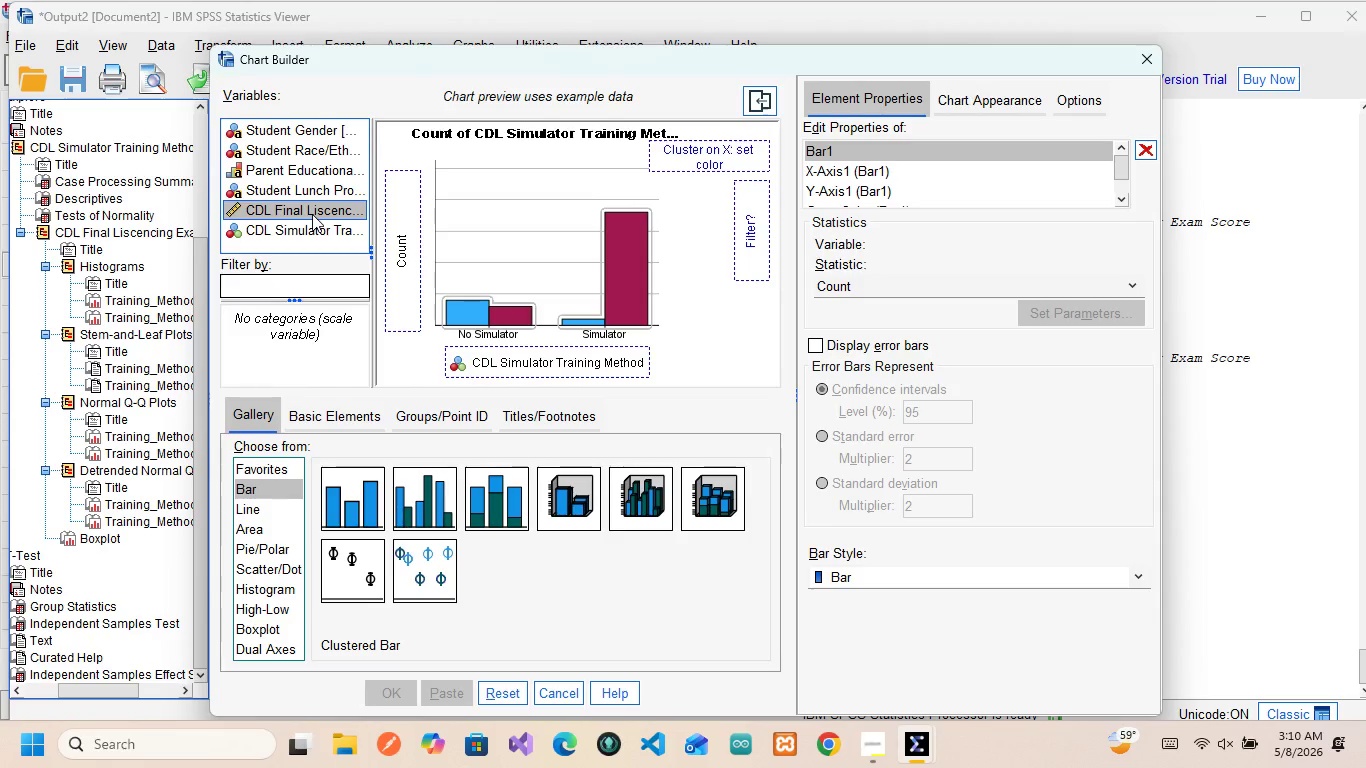 
left_click_drag(start_coordinate=[312, 214], to_coordinate=[408, 253])
 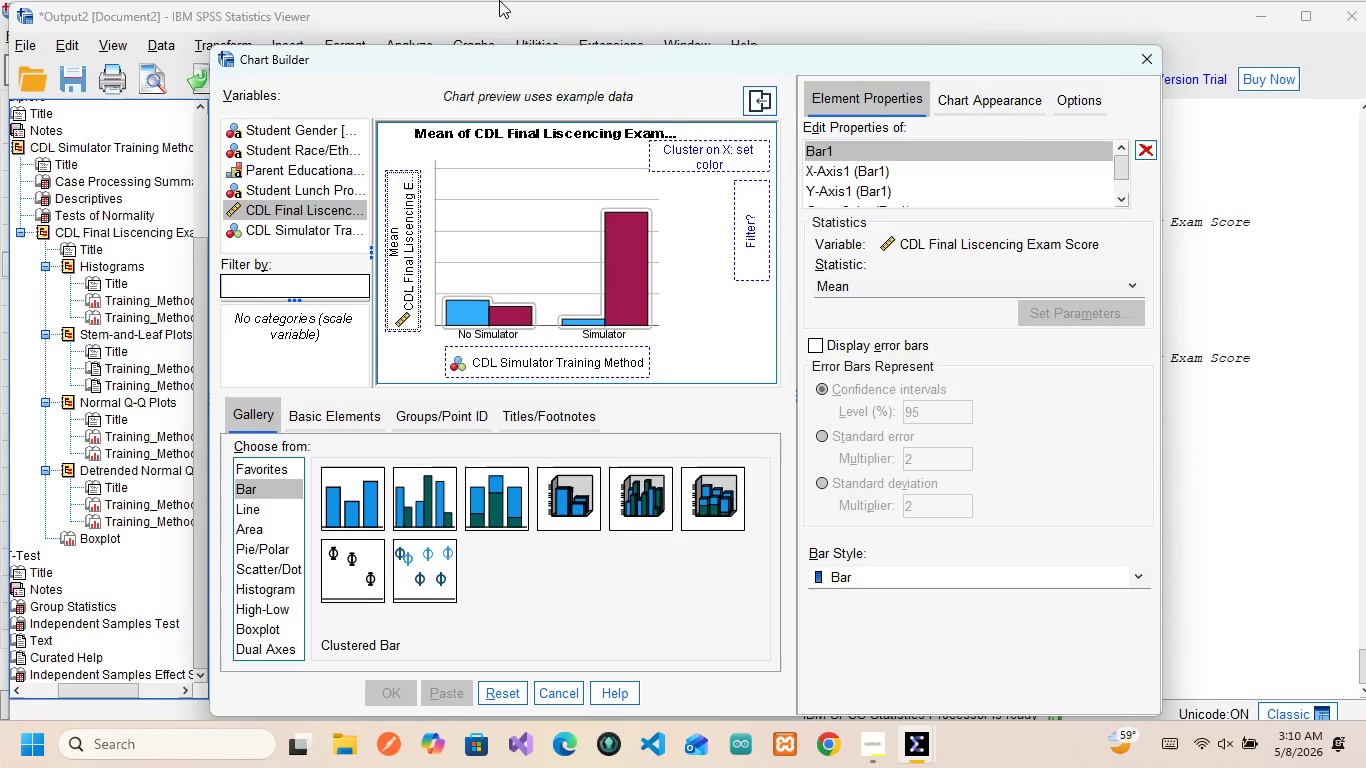 
wait(25.53)
 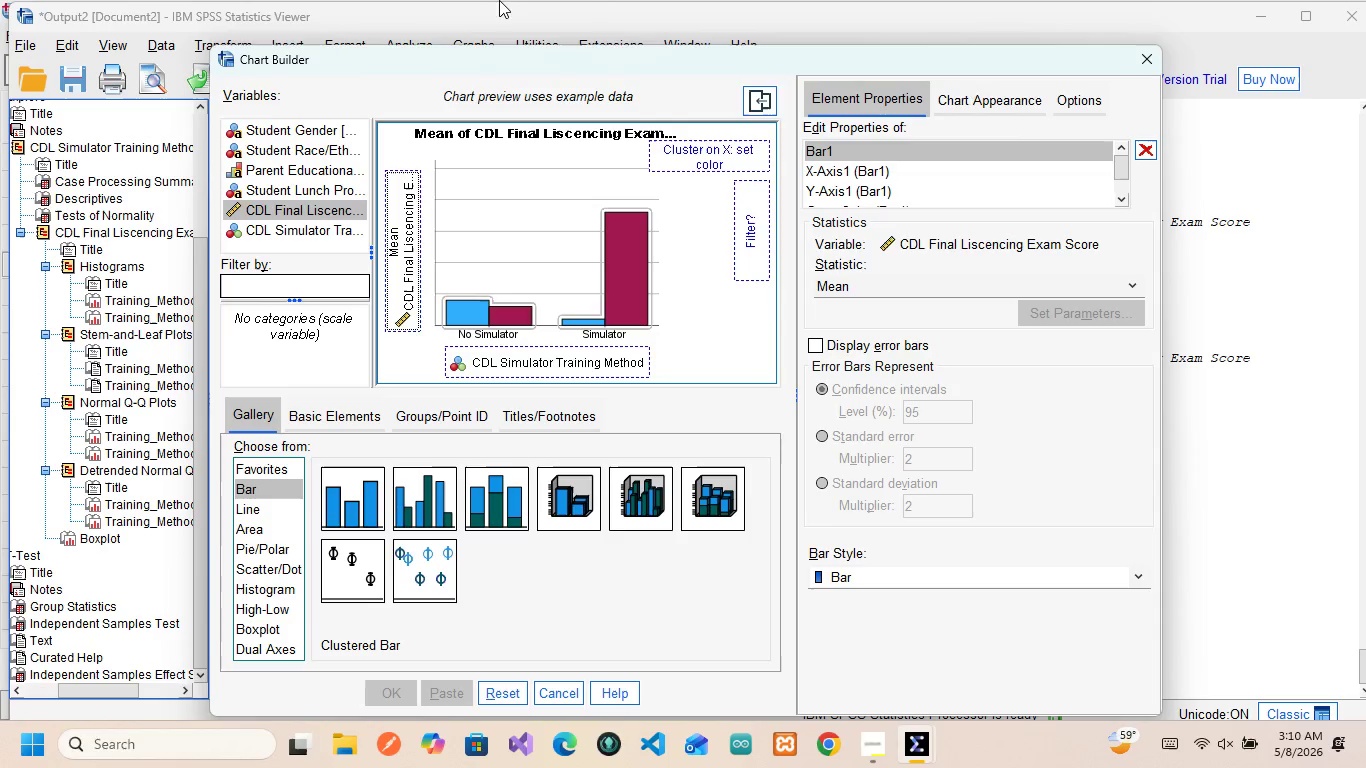 
left_click([822, 290])
 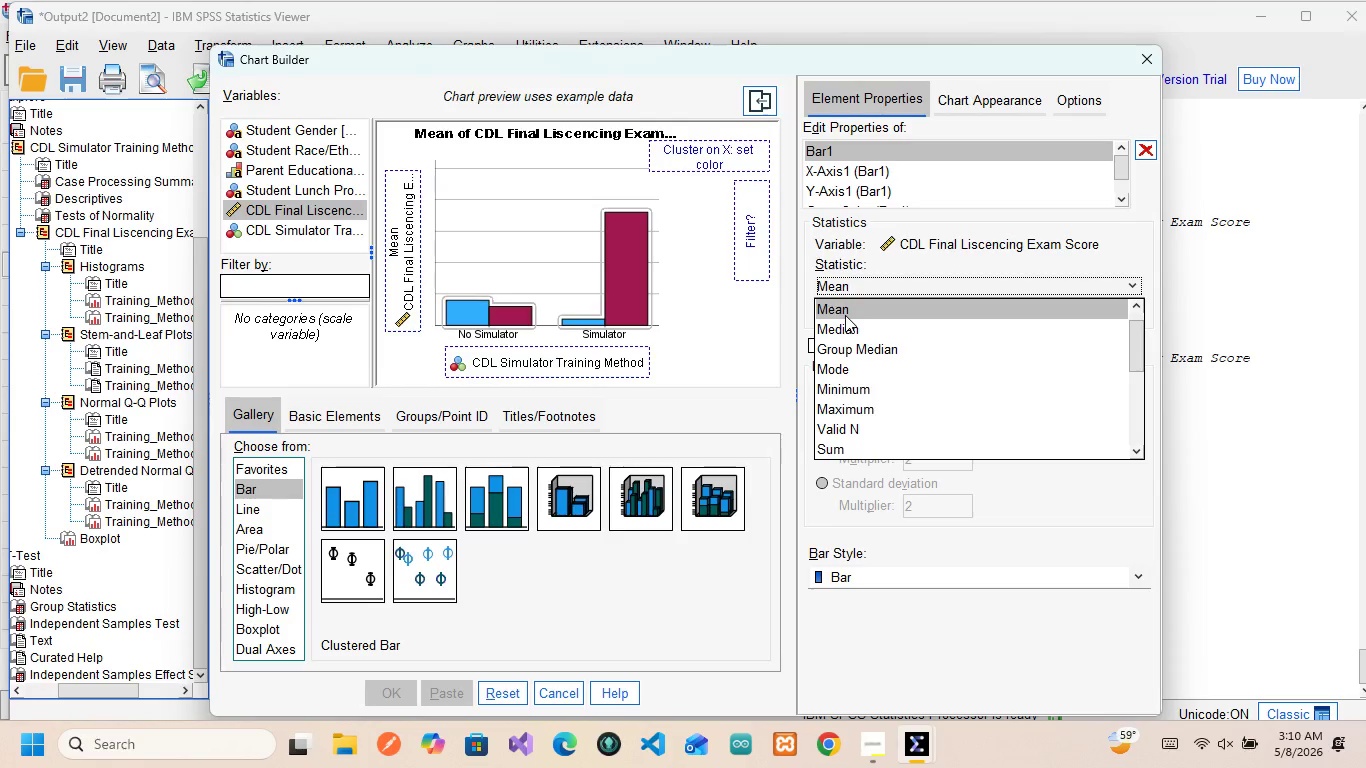 
left_click([845, 315])
 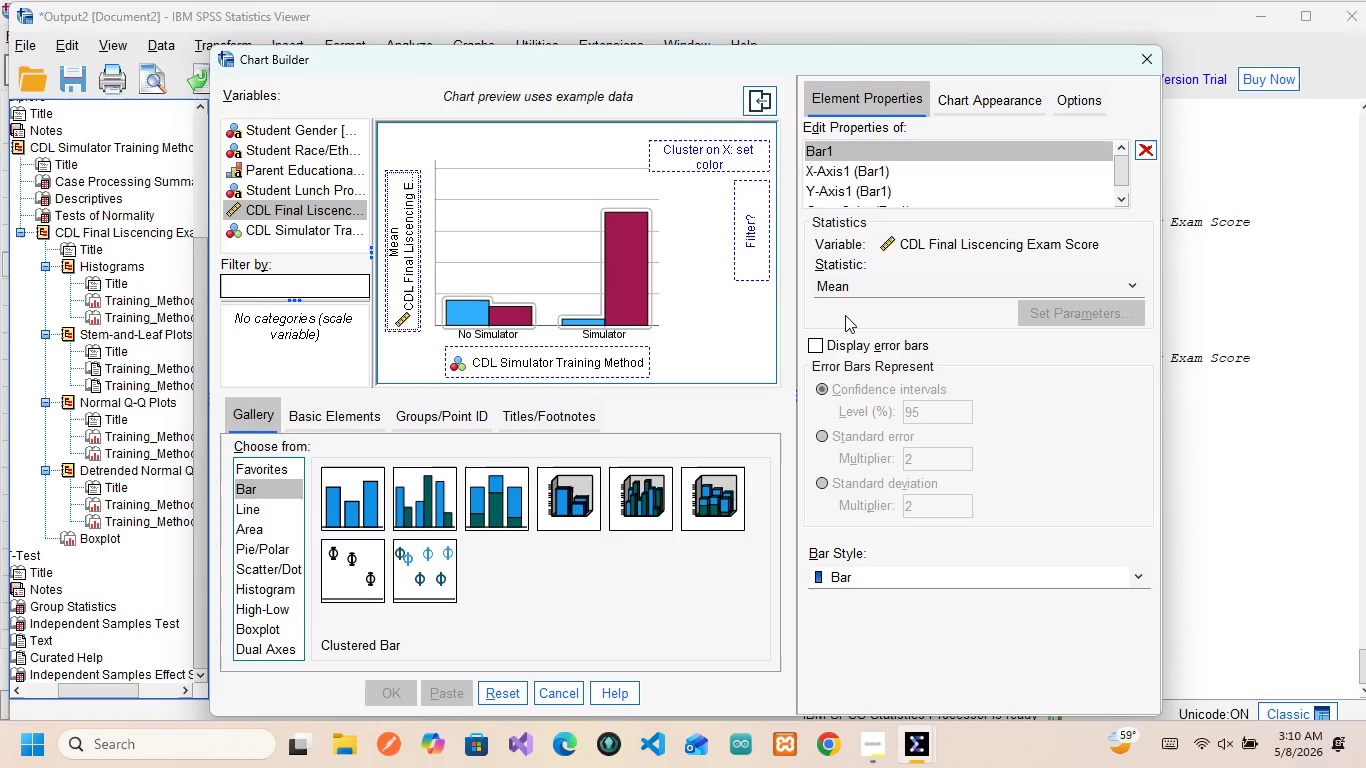 
wait(9.09)
 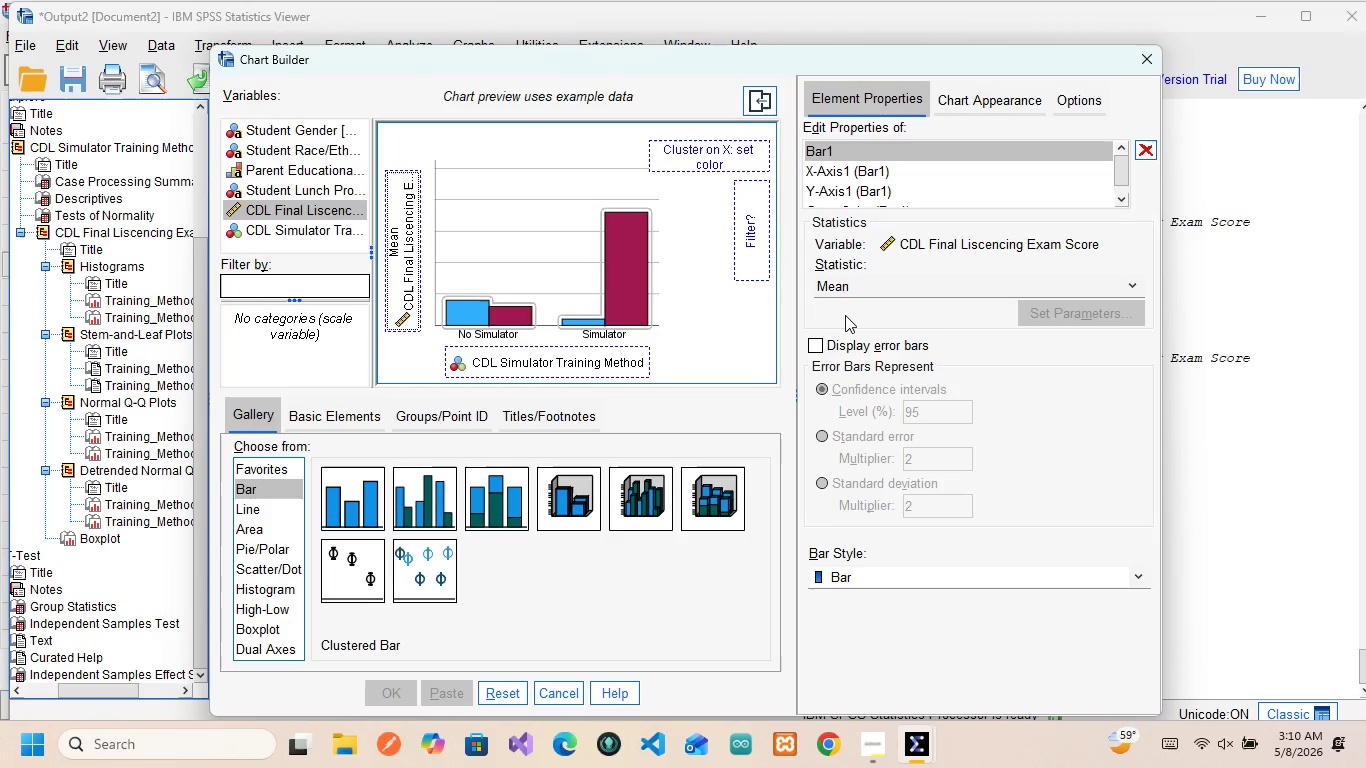 
left_click([825, 345])
 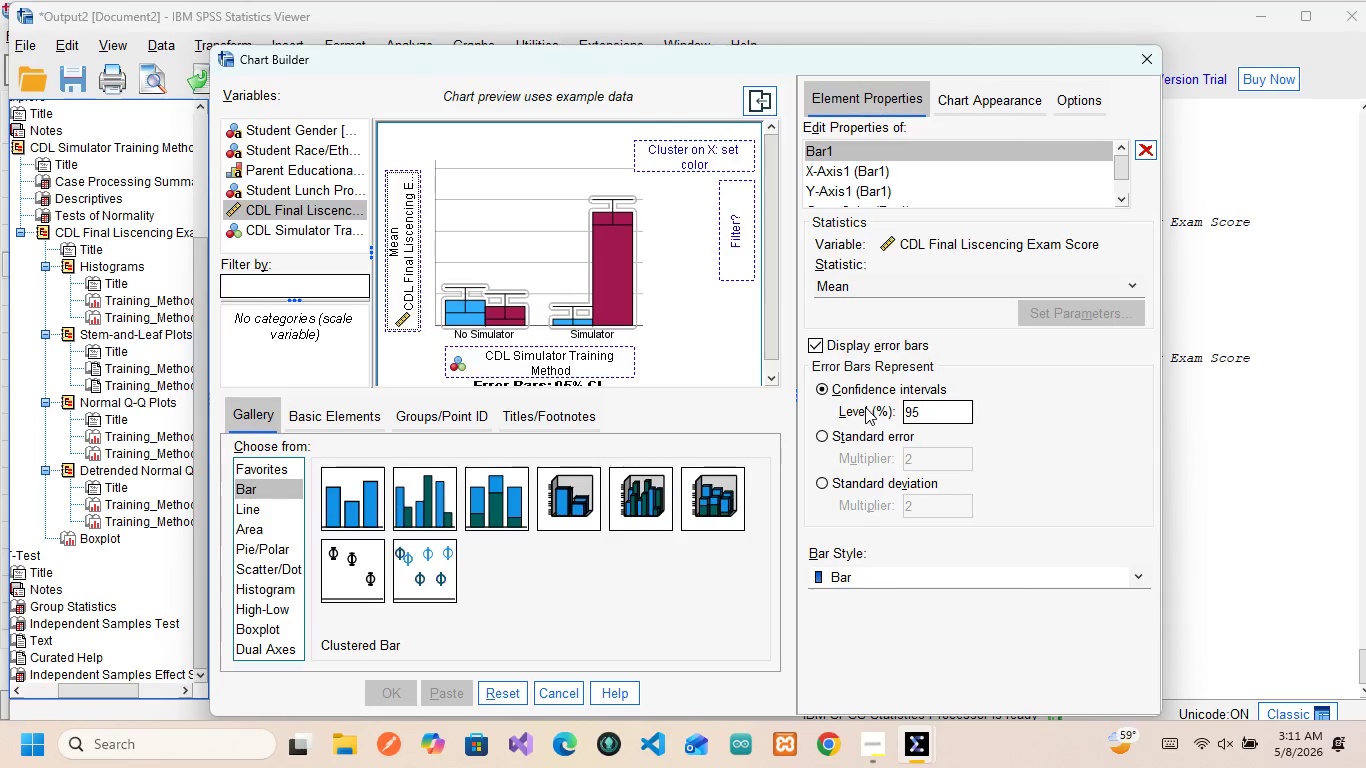 
wait(14.27)
 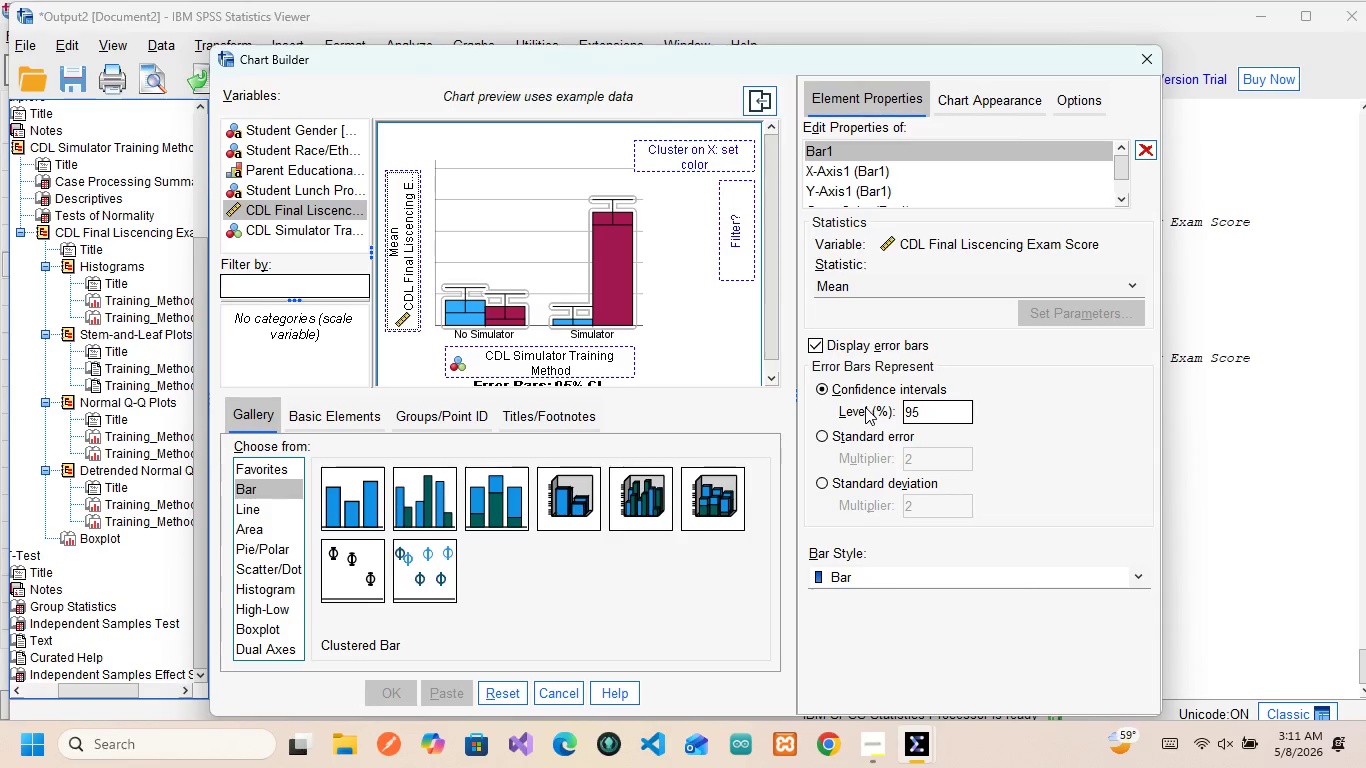 
left_click([535, 425])
 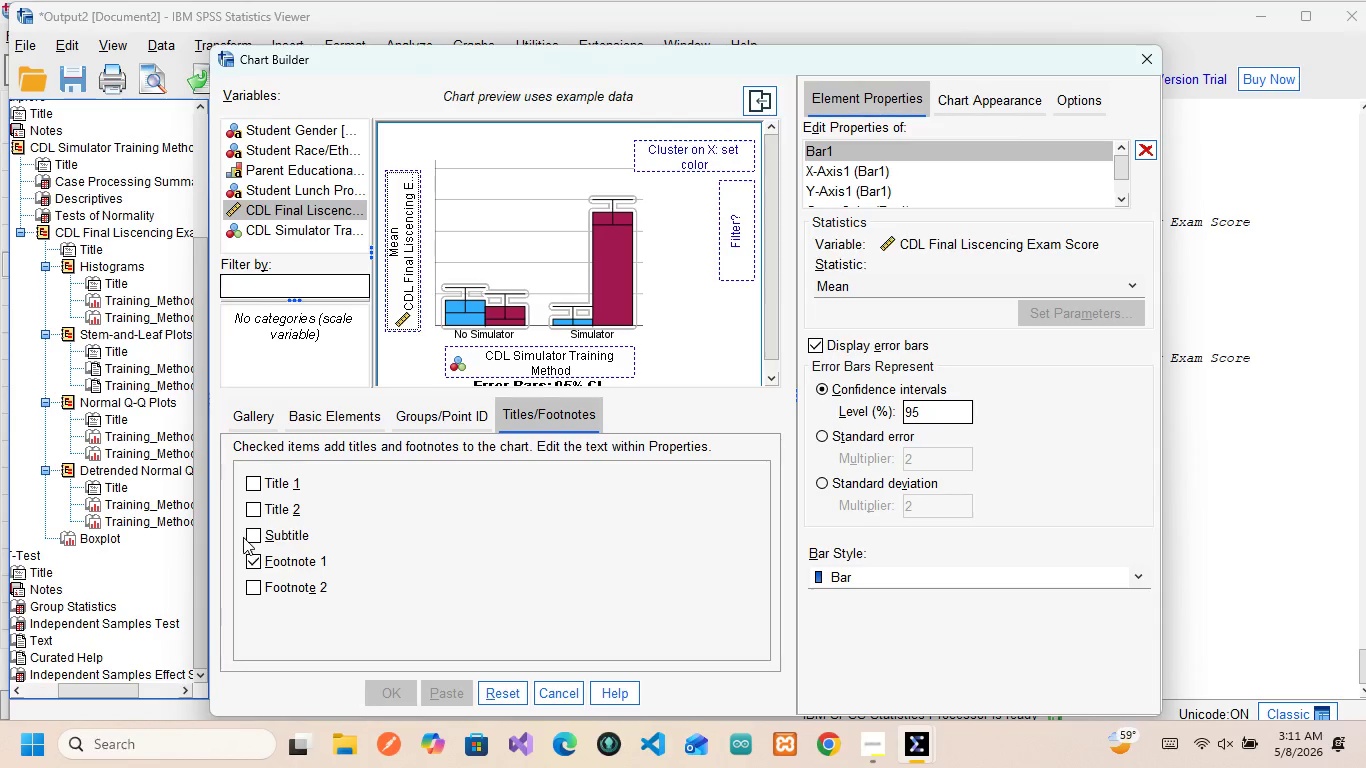 
wait(6.97)
 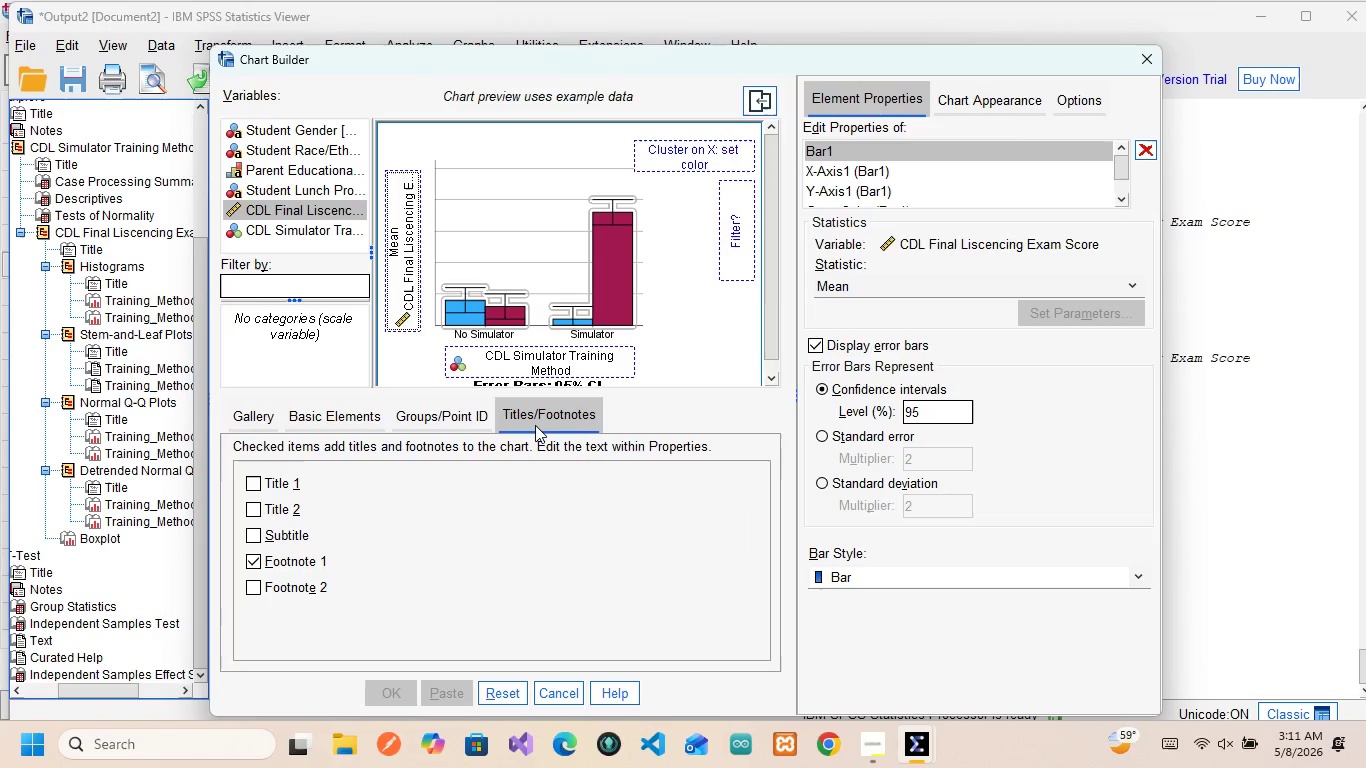 
left_click([253, 482])
 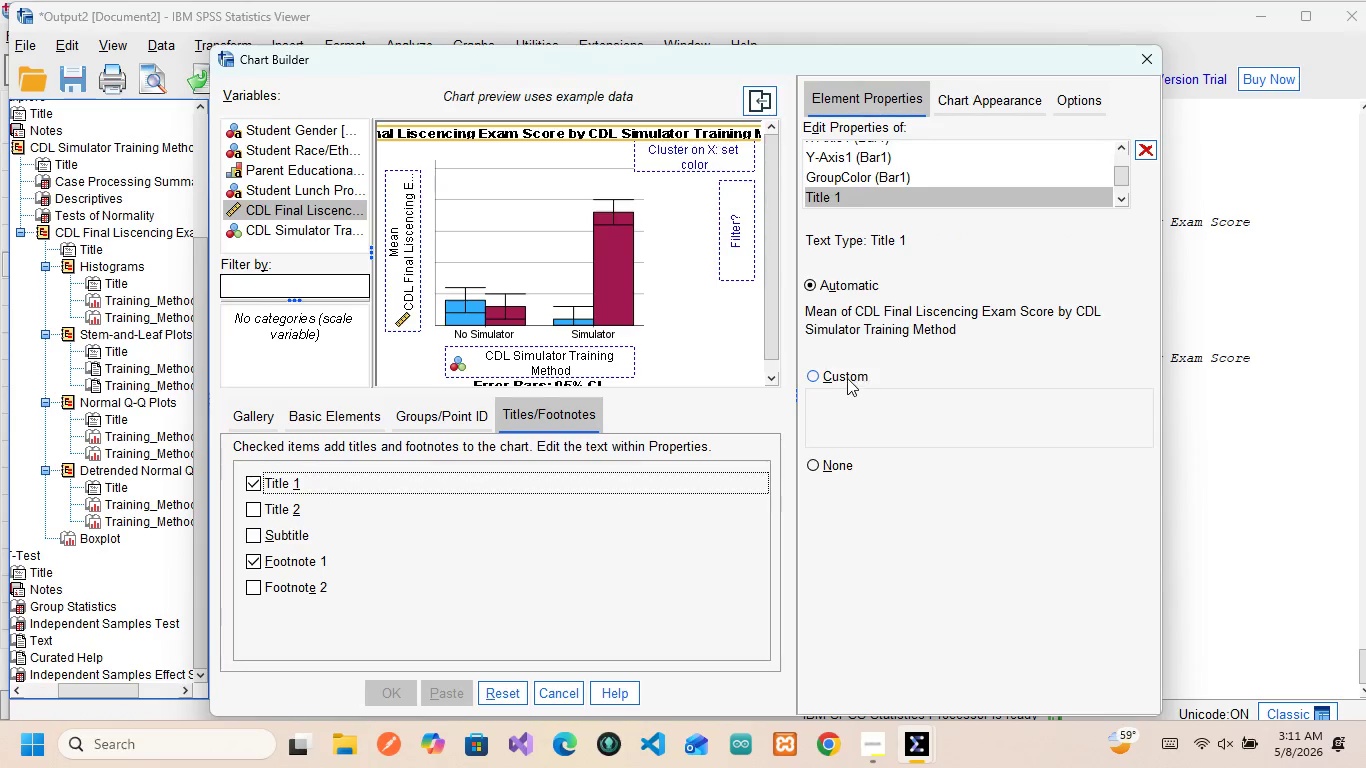 
left_click([847, 378])
 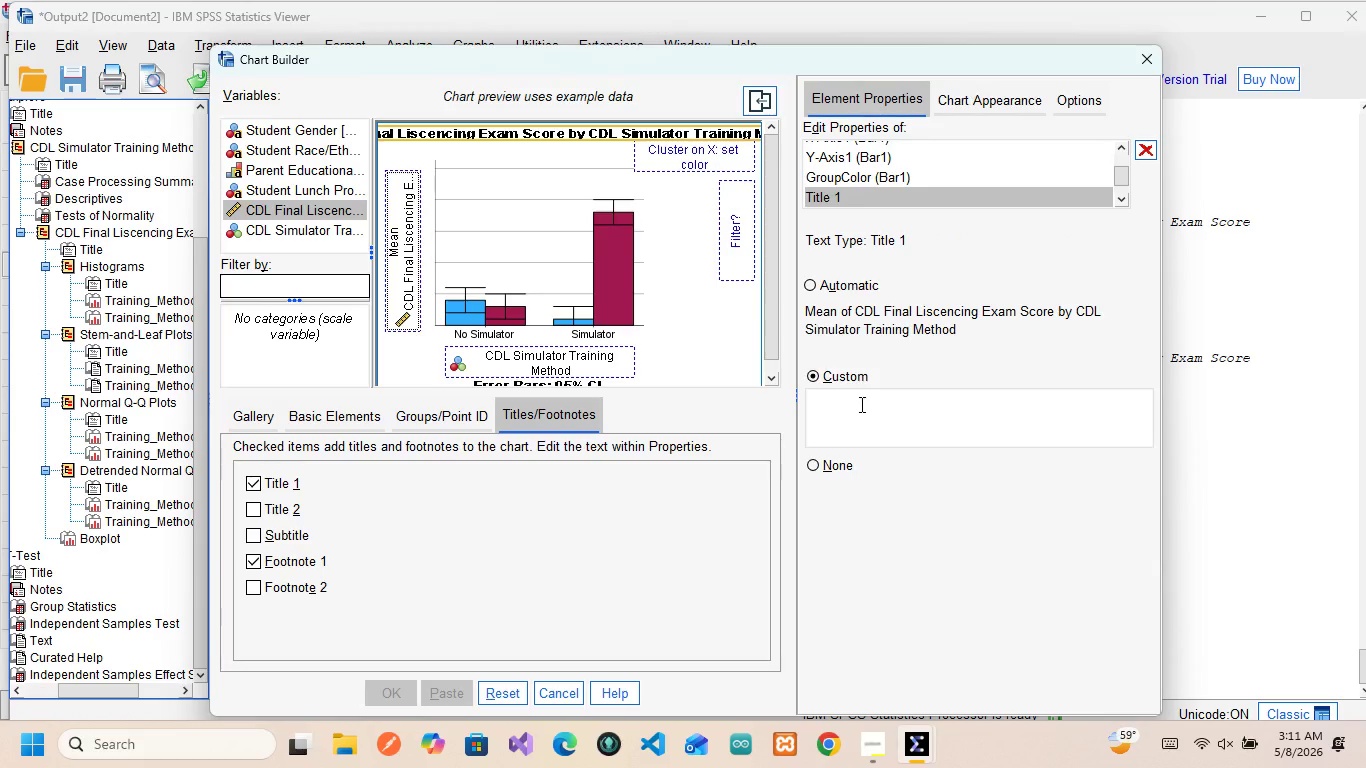 
left_click([860, 404])
 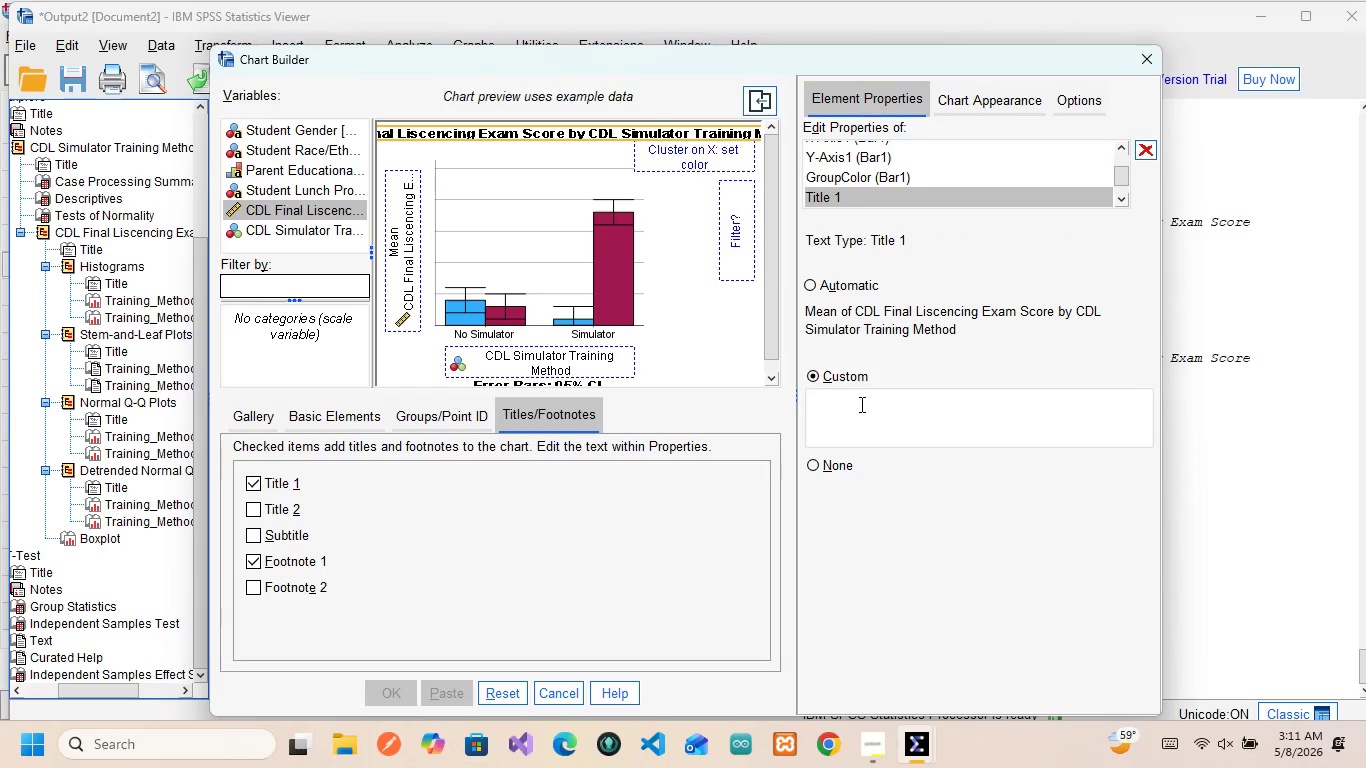 
type(Comparison )
 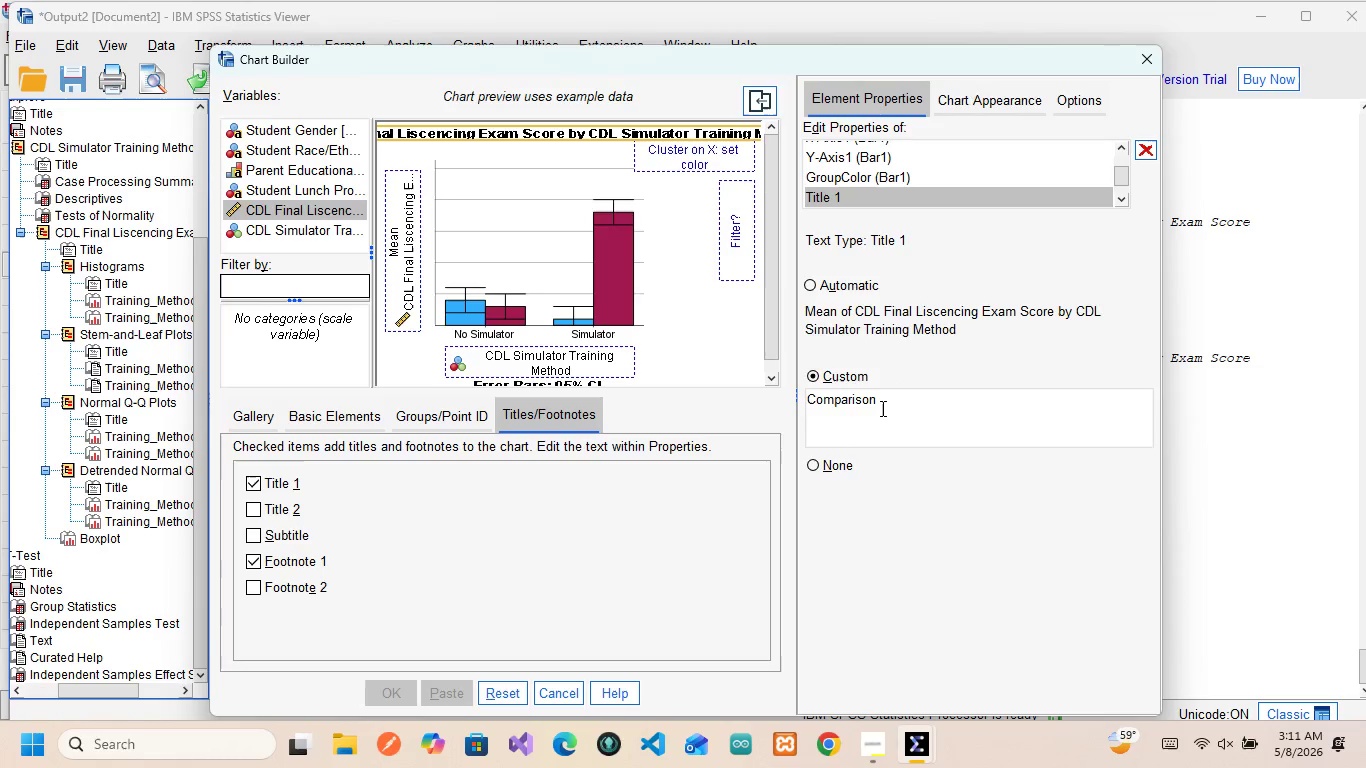 
key(ArrowLeft)
 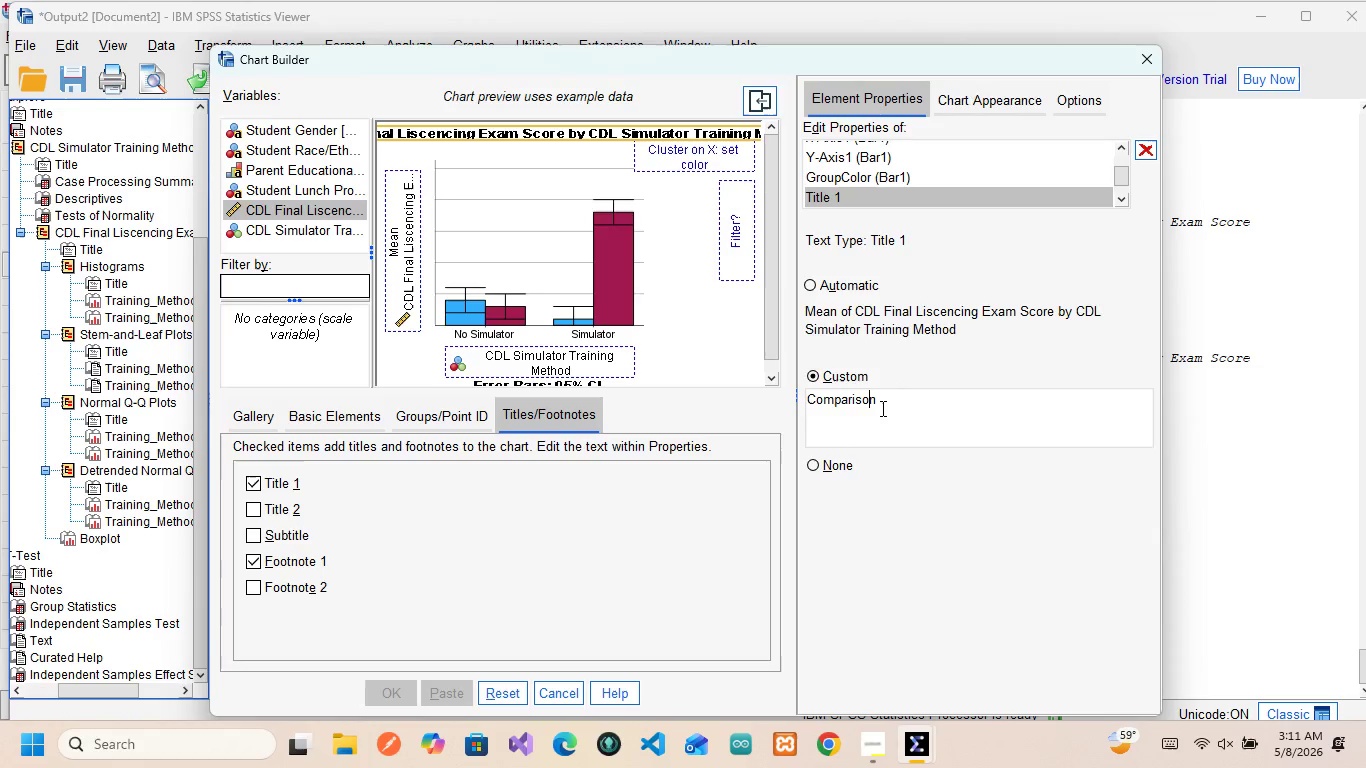 
key(ArrowLeft)
 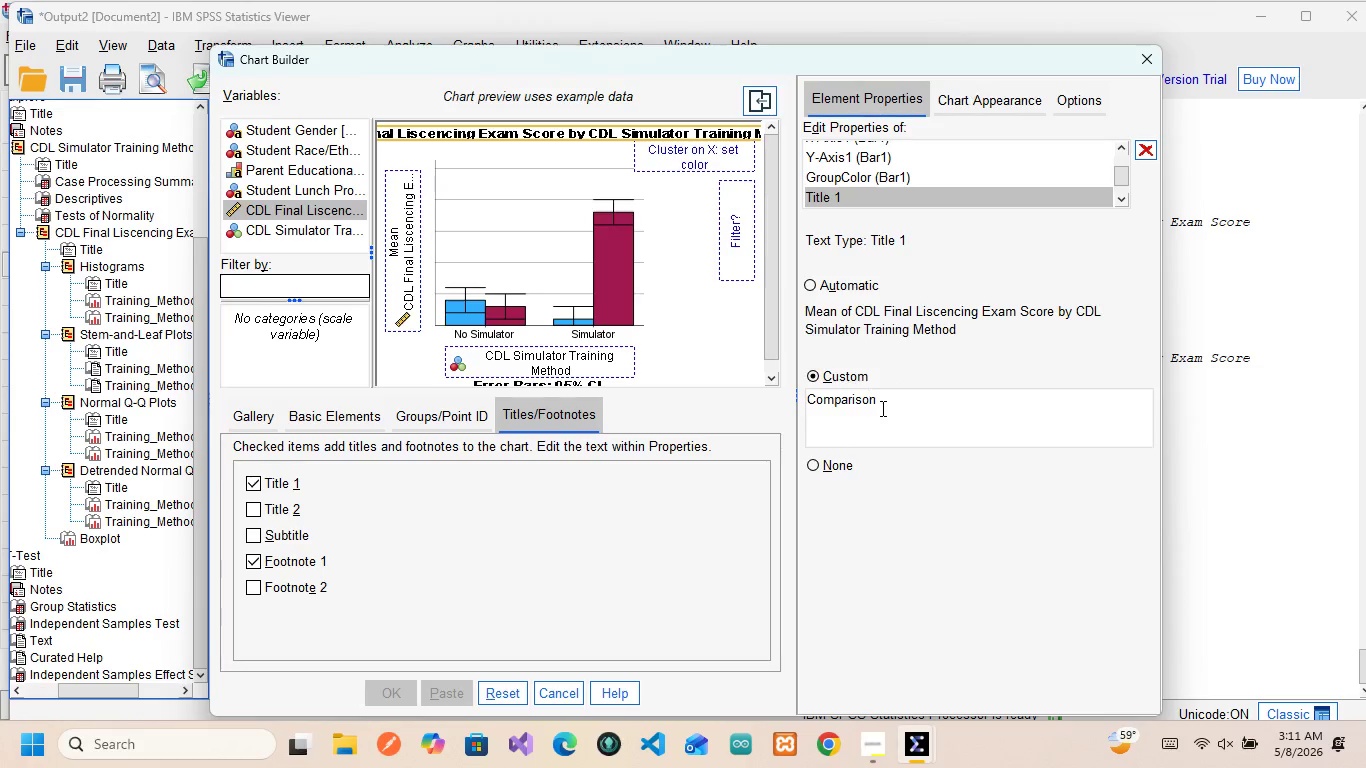 
key(ArrowLeft)
 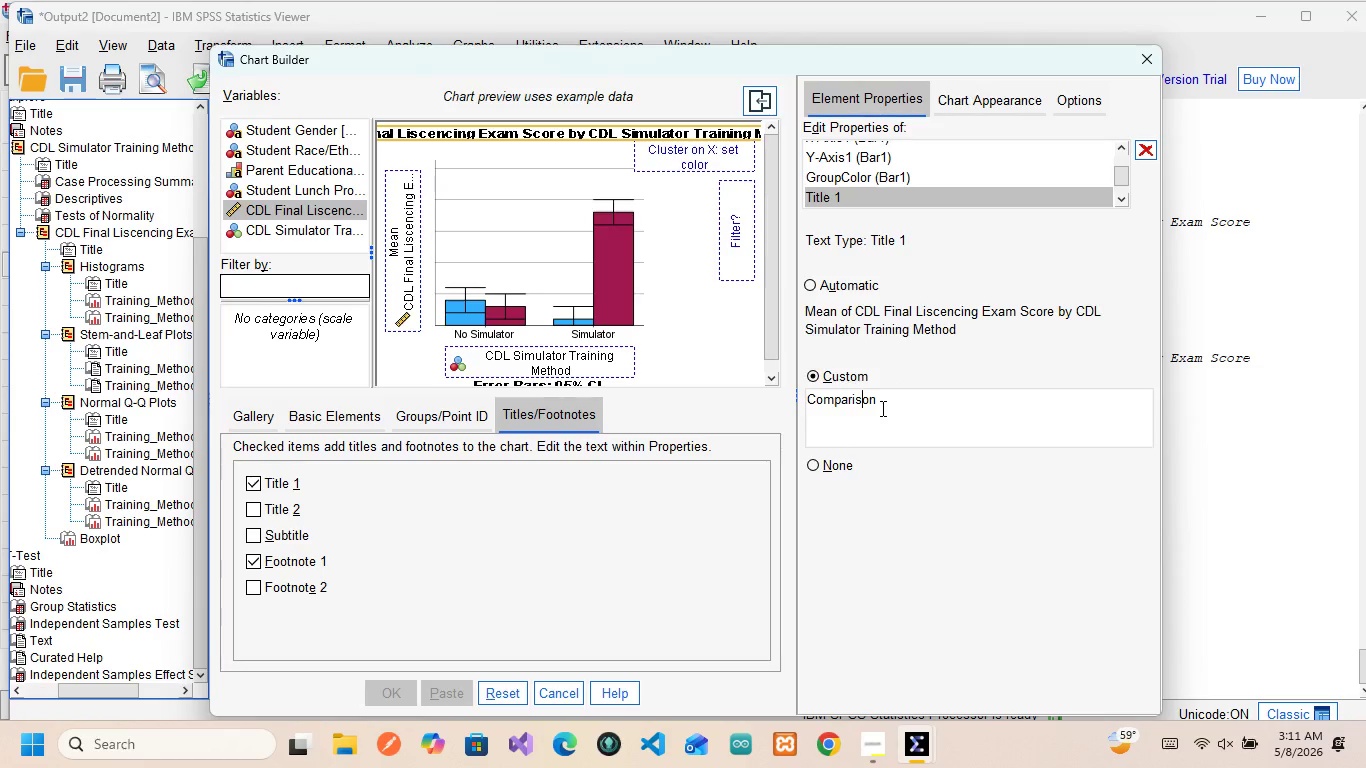 
key(I)
 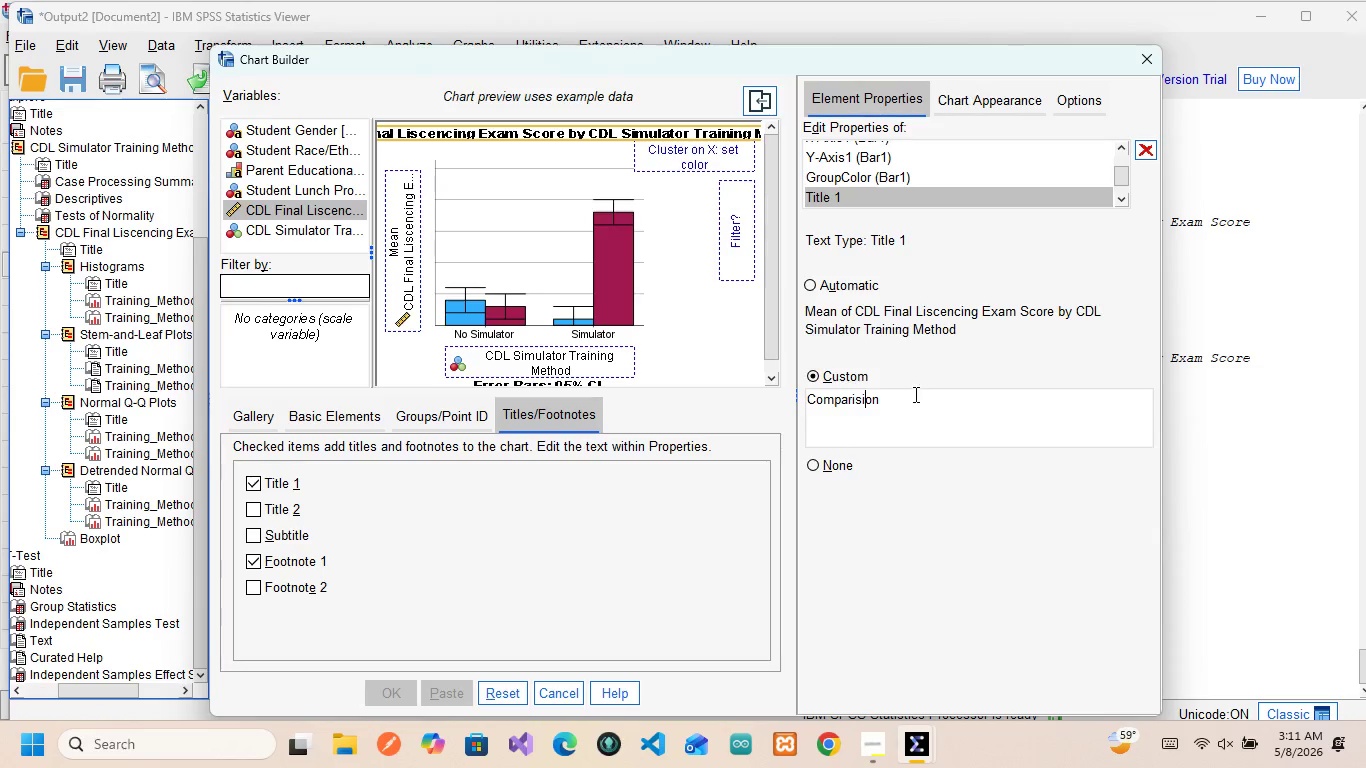 
left_click([914, 394])
 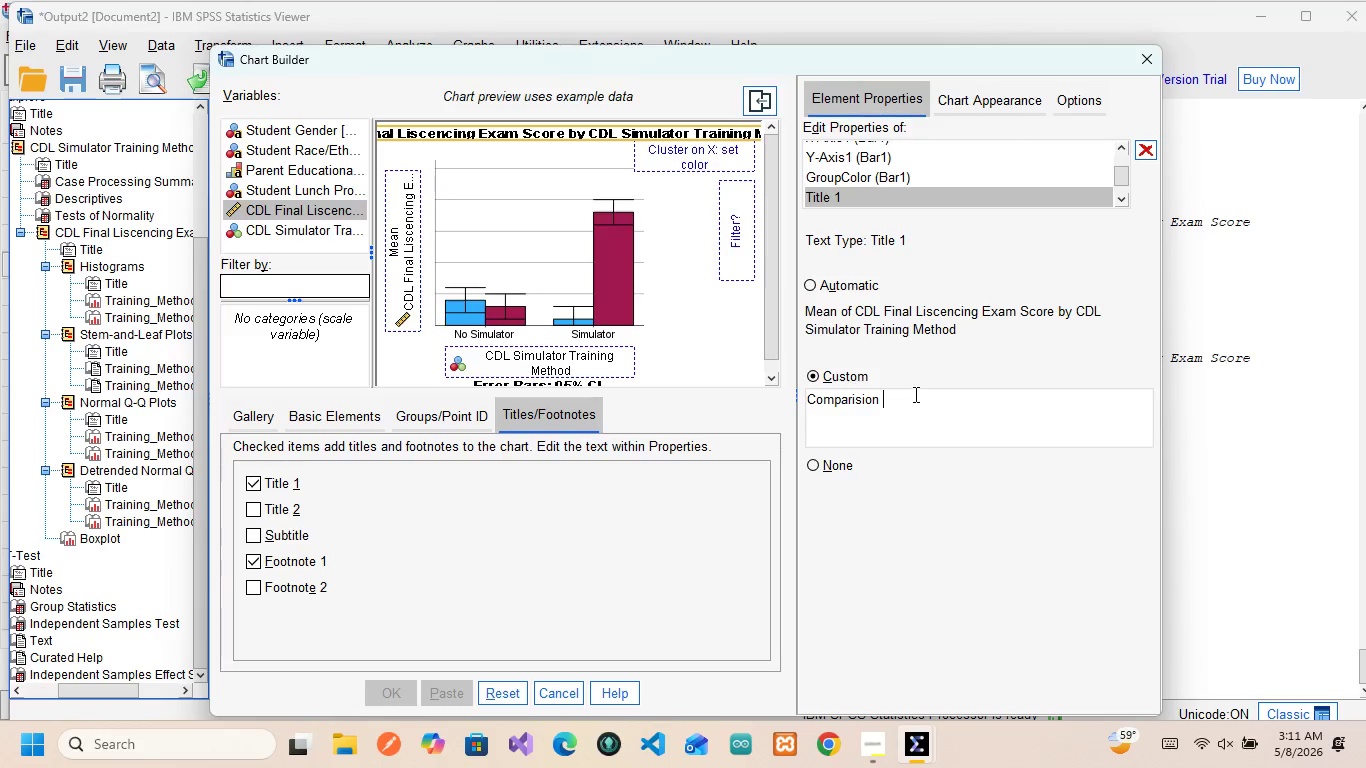 
type(of CDL)
 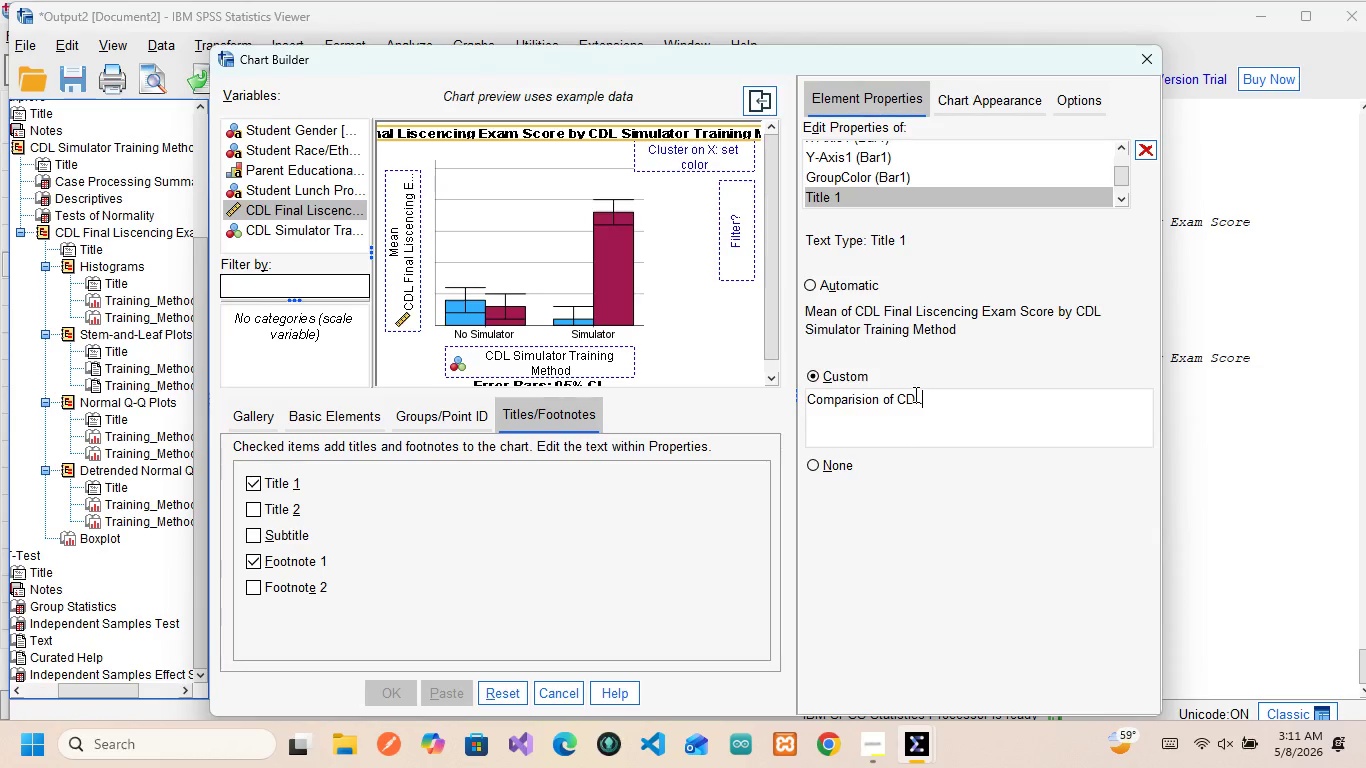 
wait(9.52)
 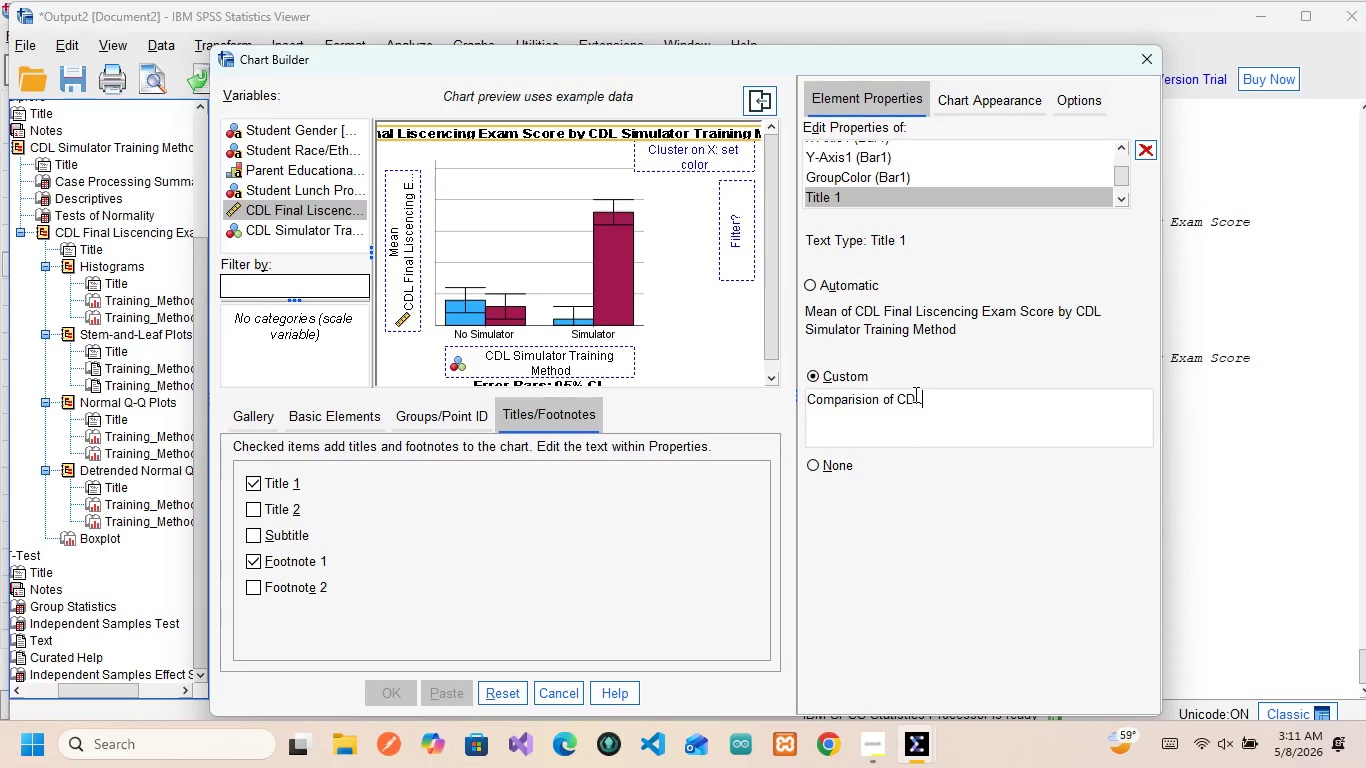 
type(Exam Scores by R)
key(Backspace)
type(Training )
 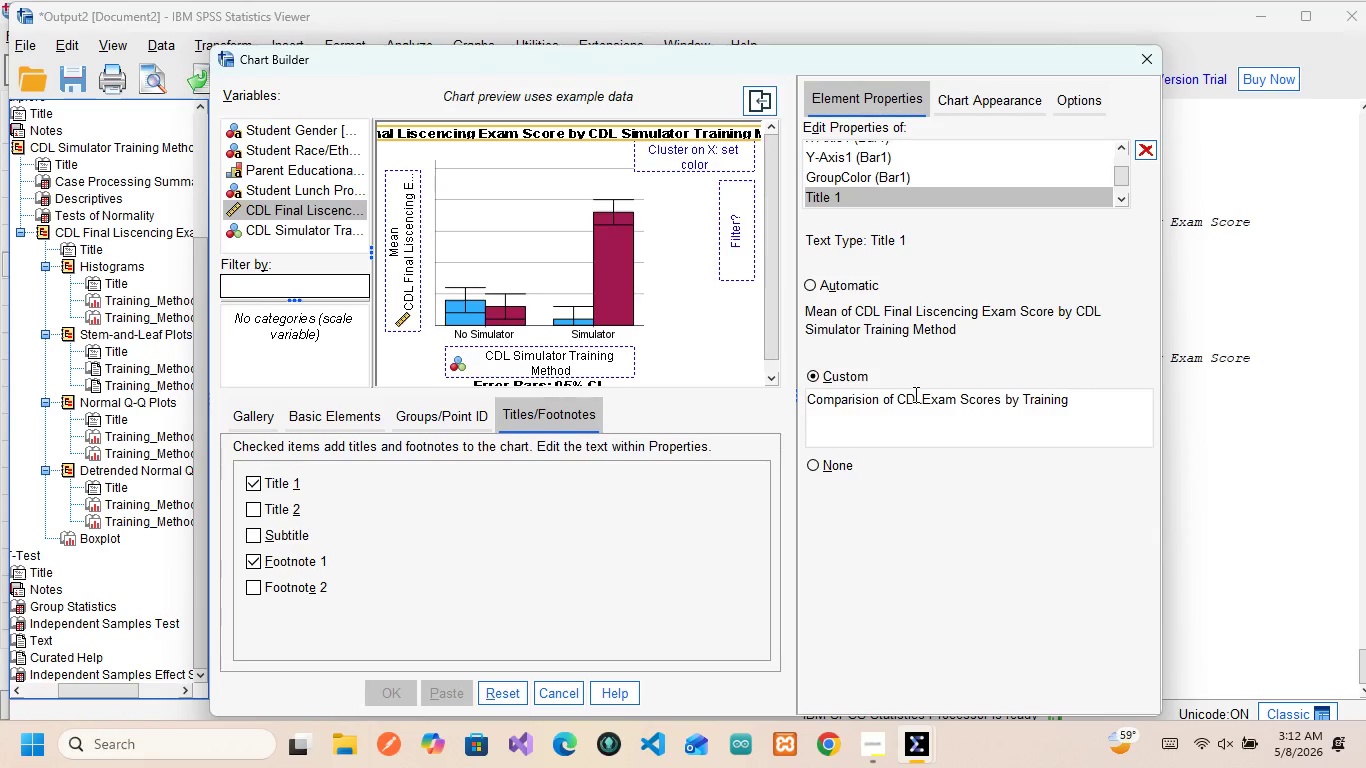 
wait(5.98)
 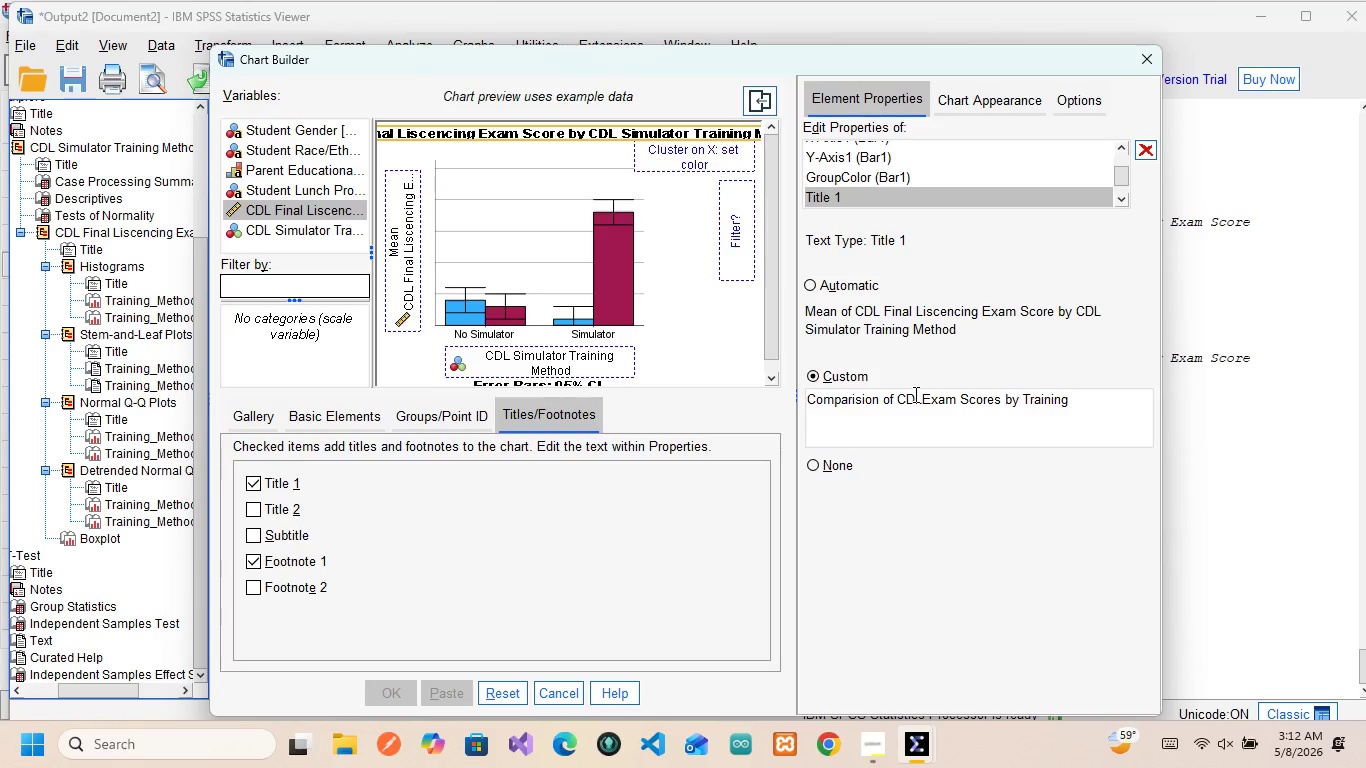 
type(Mettod)
 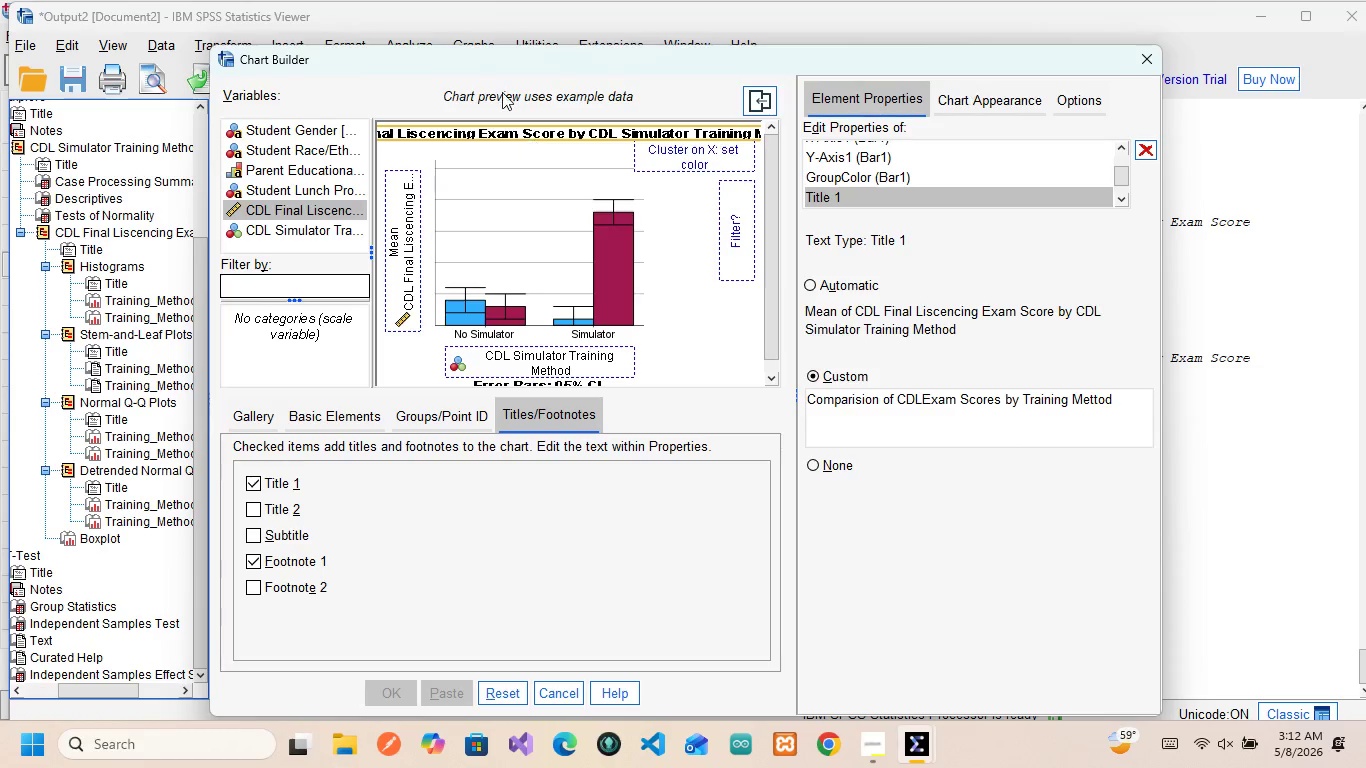 
wait(7.58)
 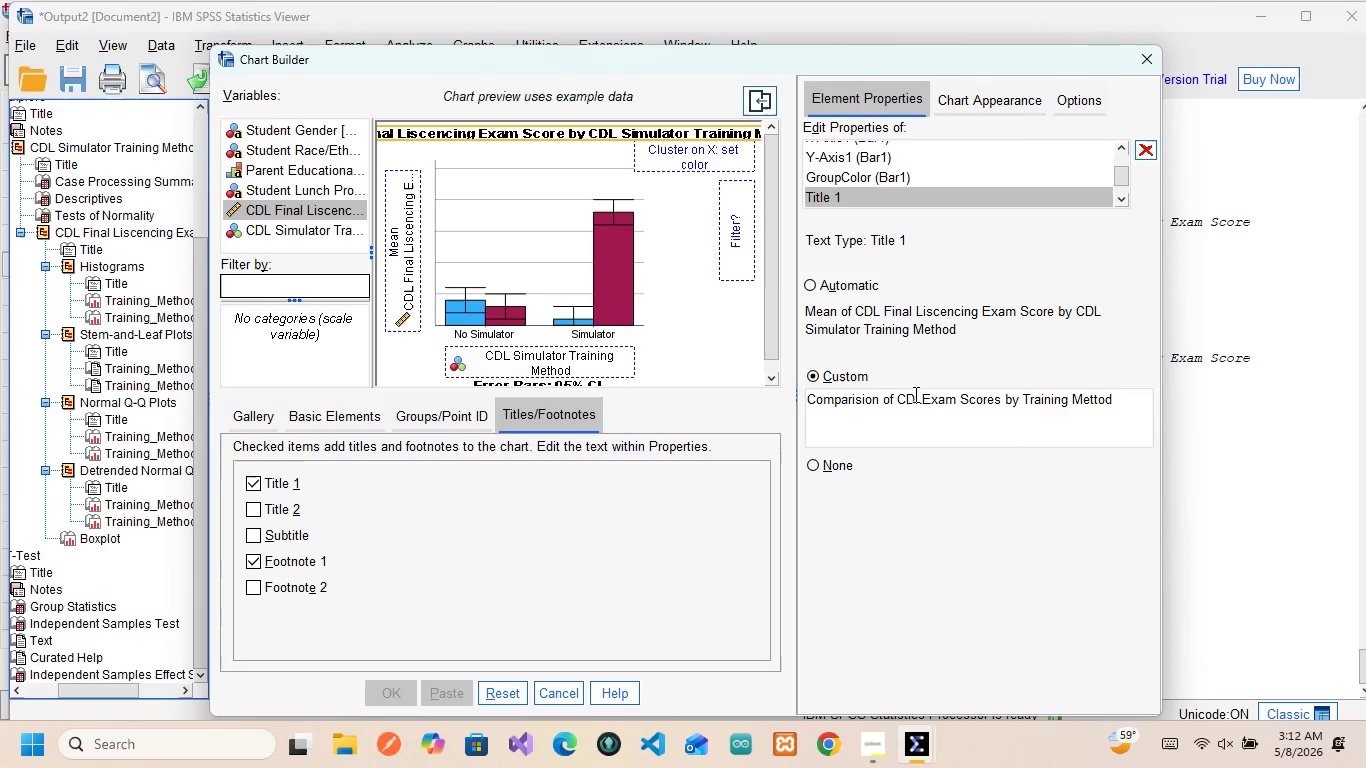 
left_click([489, 134])
 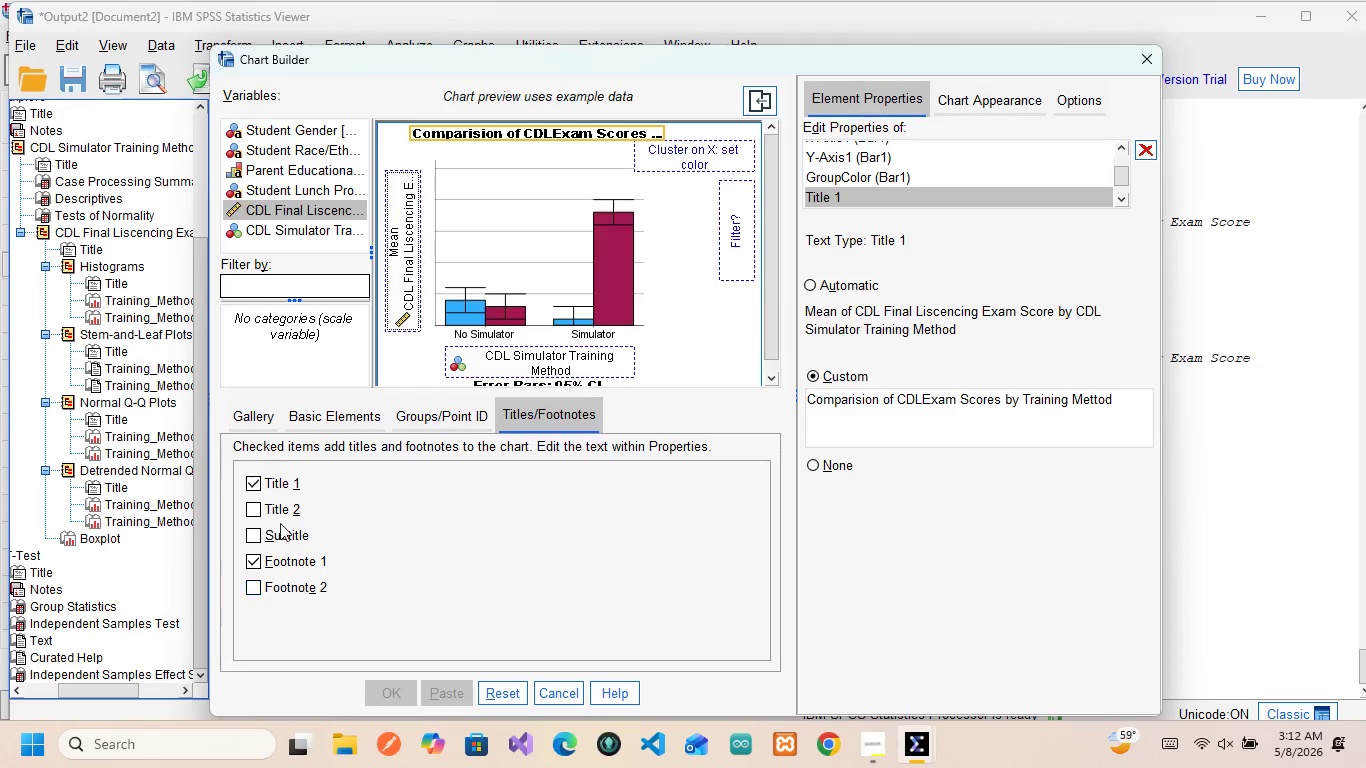 
left_click([248, 436])
 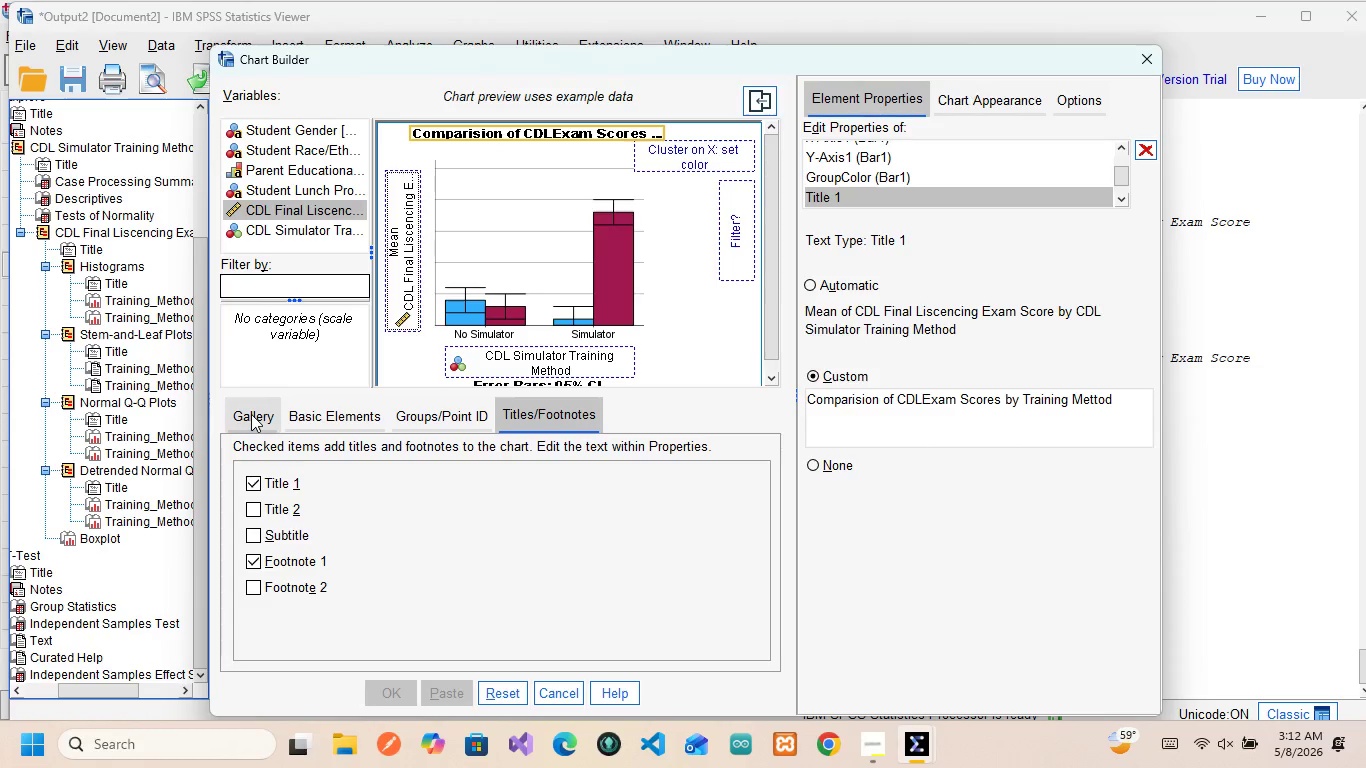 
left_click([251, 414])
 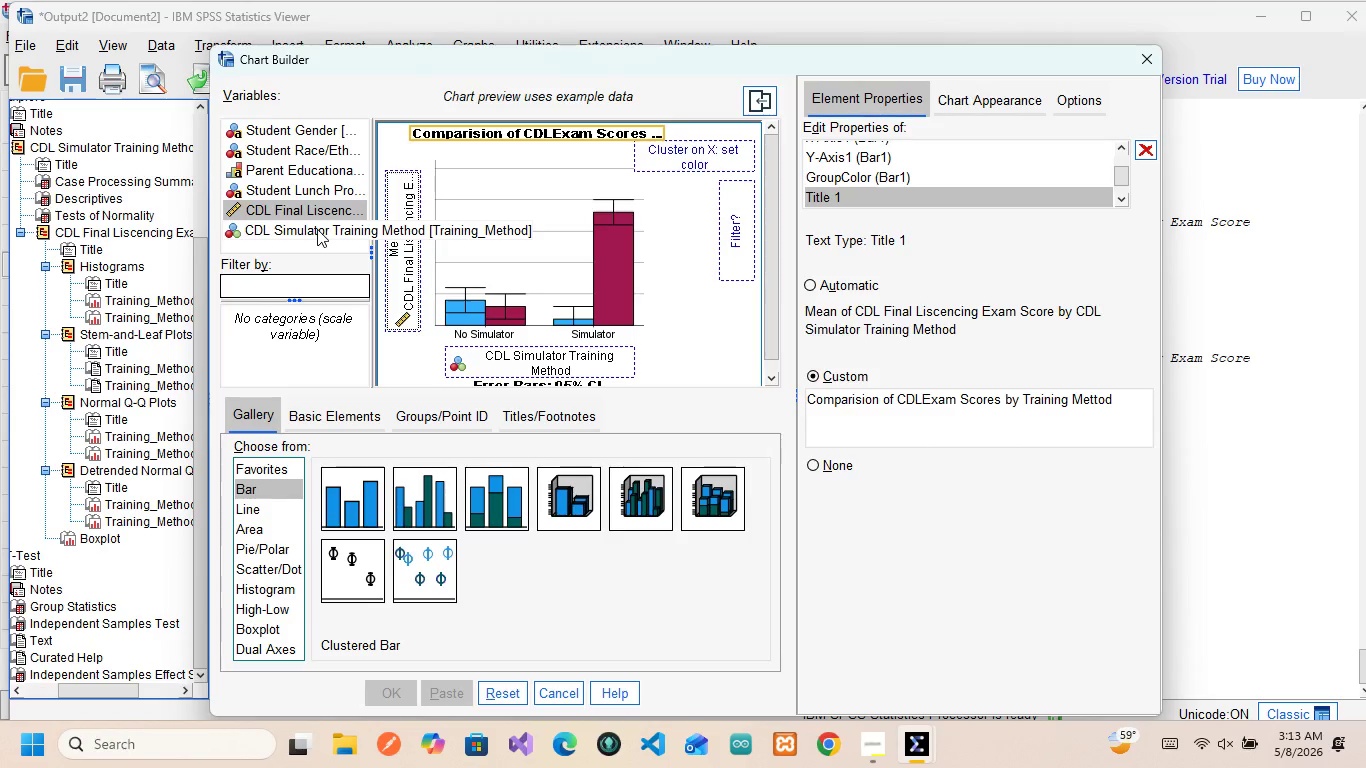 
wait(30.68)
 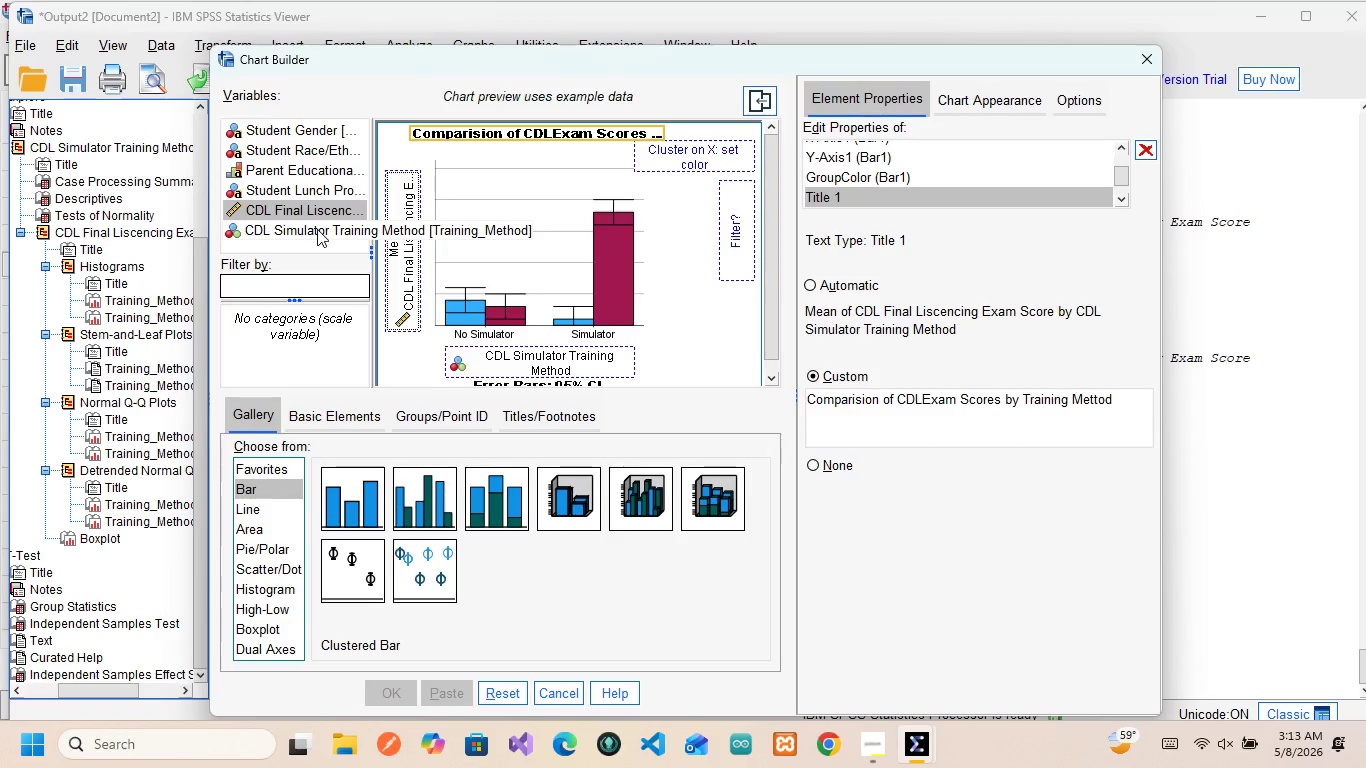 
mouse_move([300, 221])
 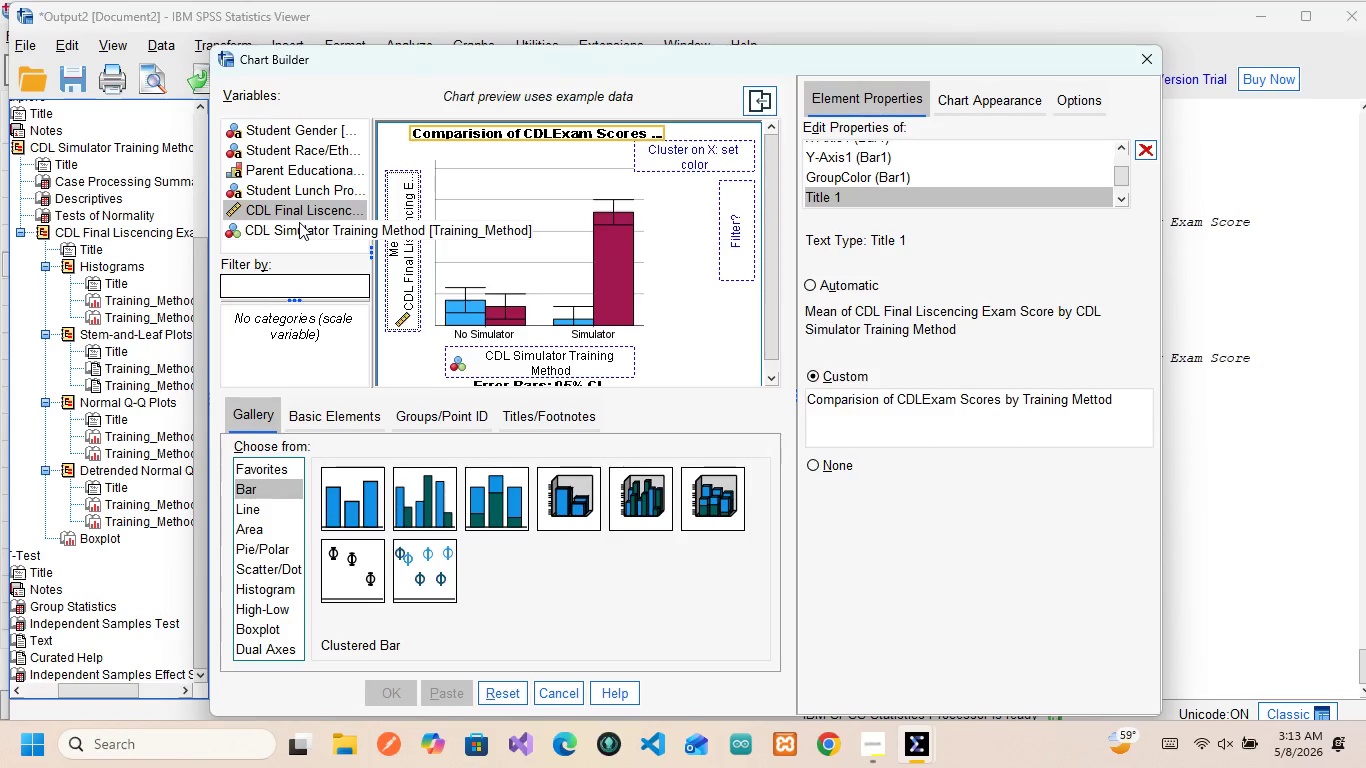 
left_click([299, 222])
 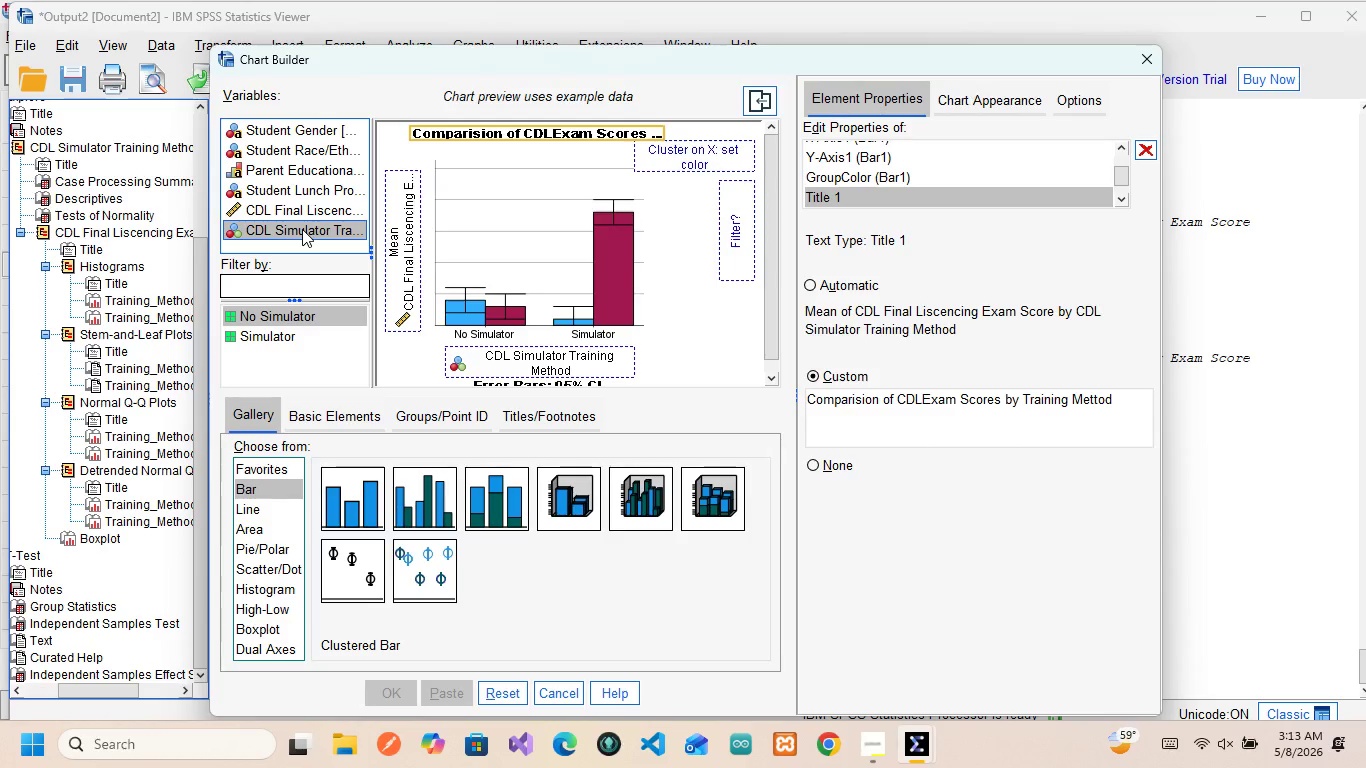 
left_click_drag(start_coordinate=[302, 229], to_coordinate=[691, 150])
 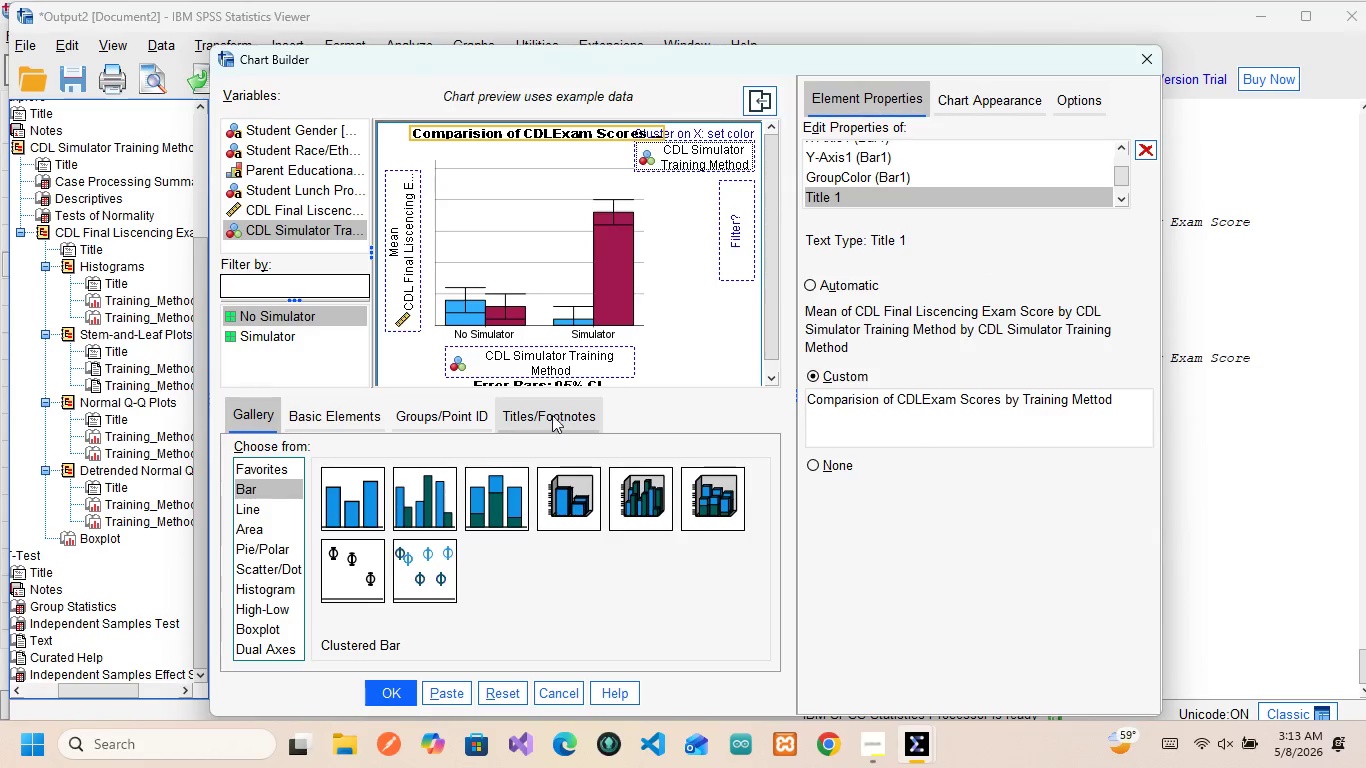 
left_click([444, 472])
 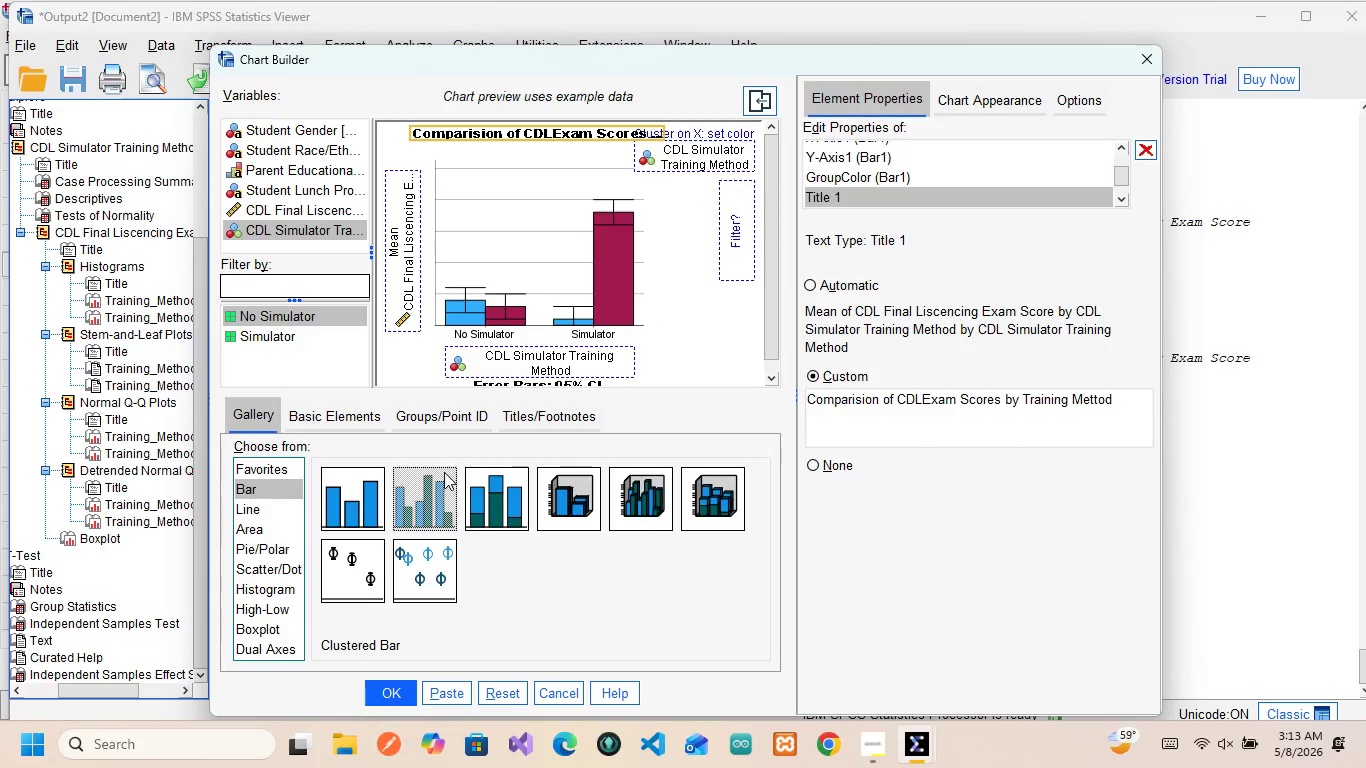 
left_click_drag(start_coordinate=[444, 472], to_coordinate=[589, 184])
 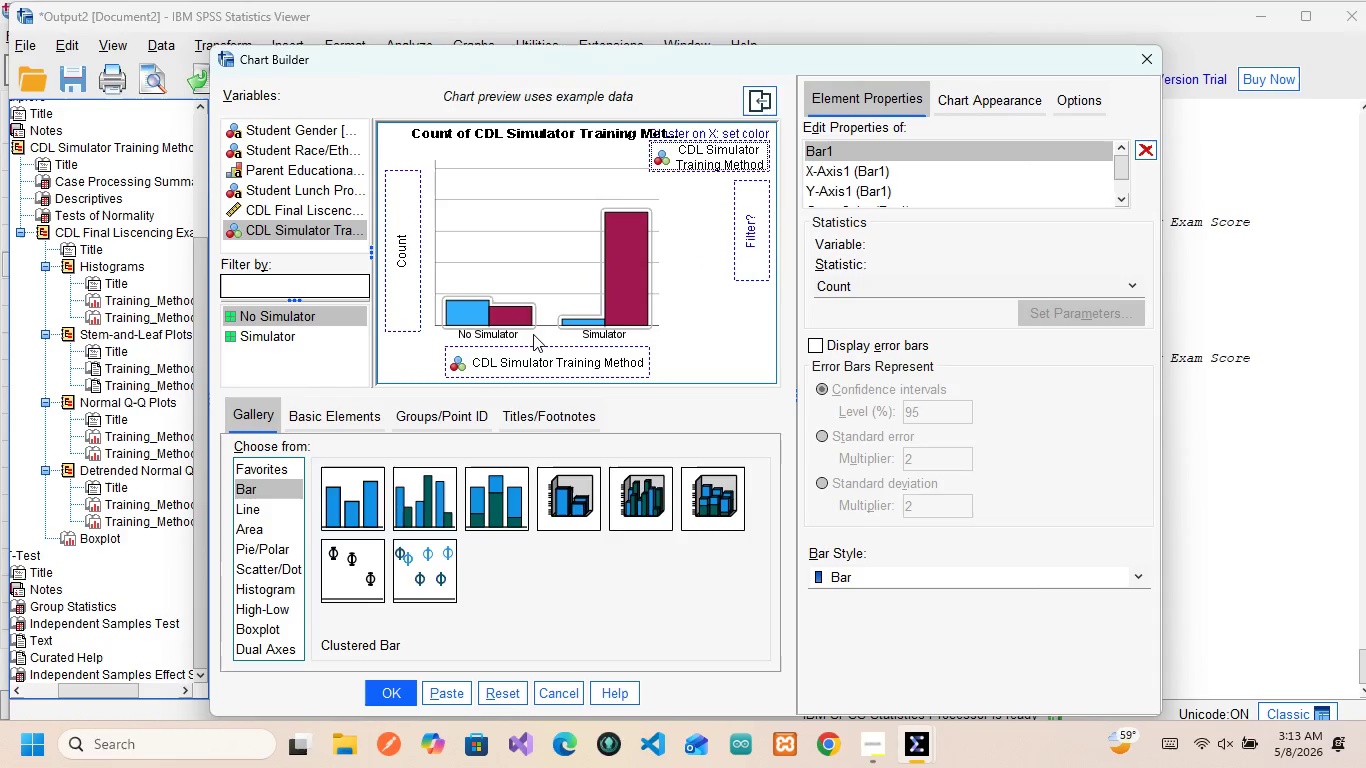 
wait(7.47)
 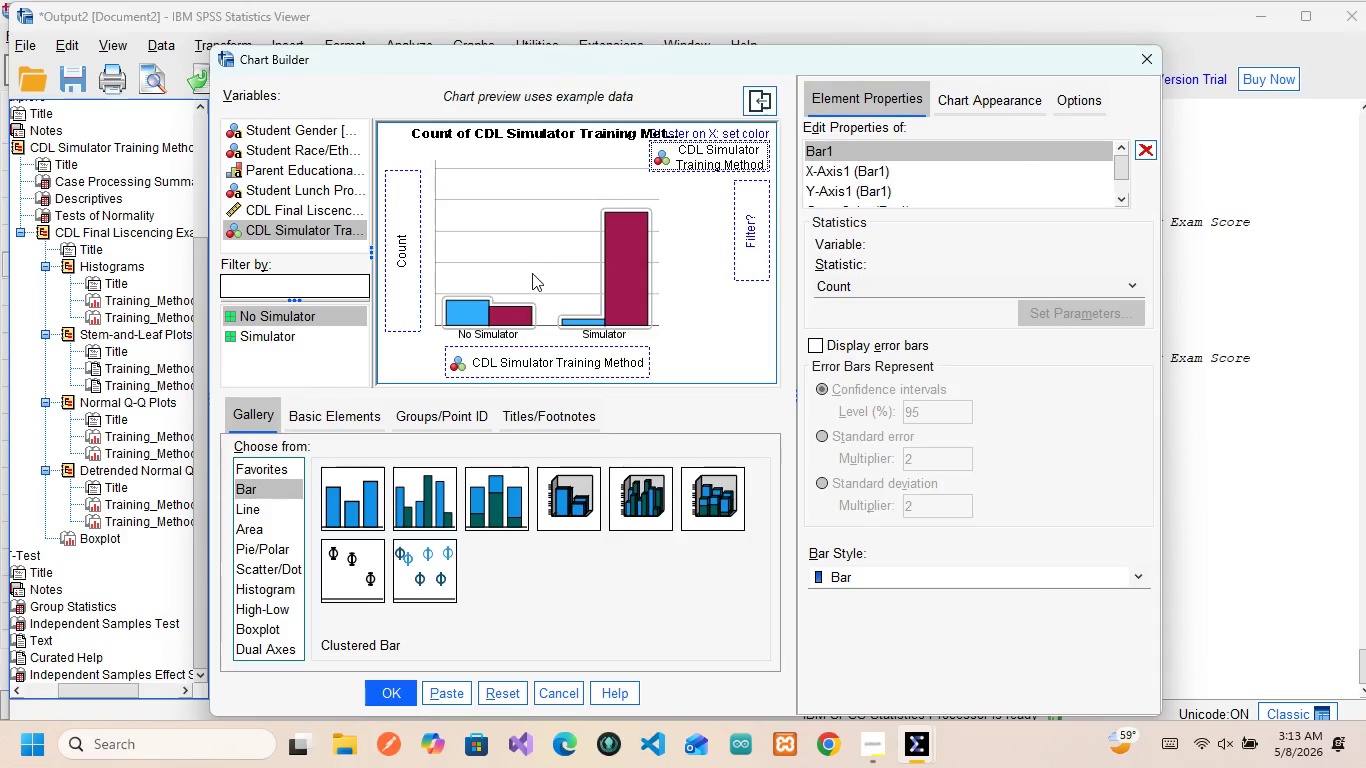 
left_click([459, 696])
 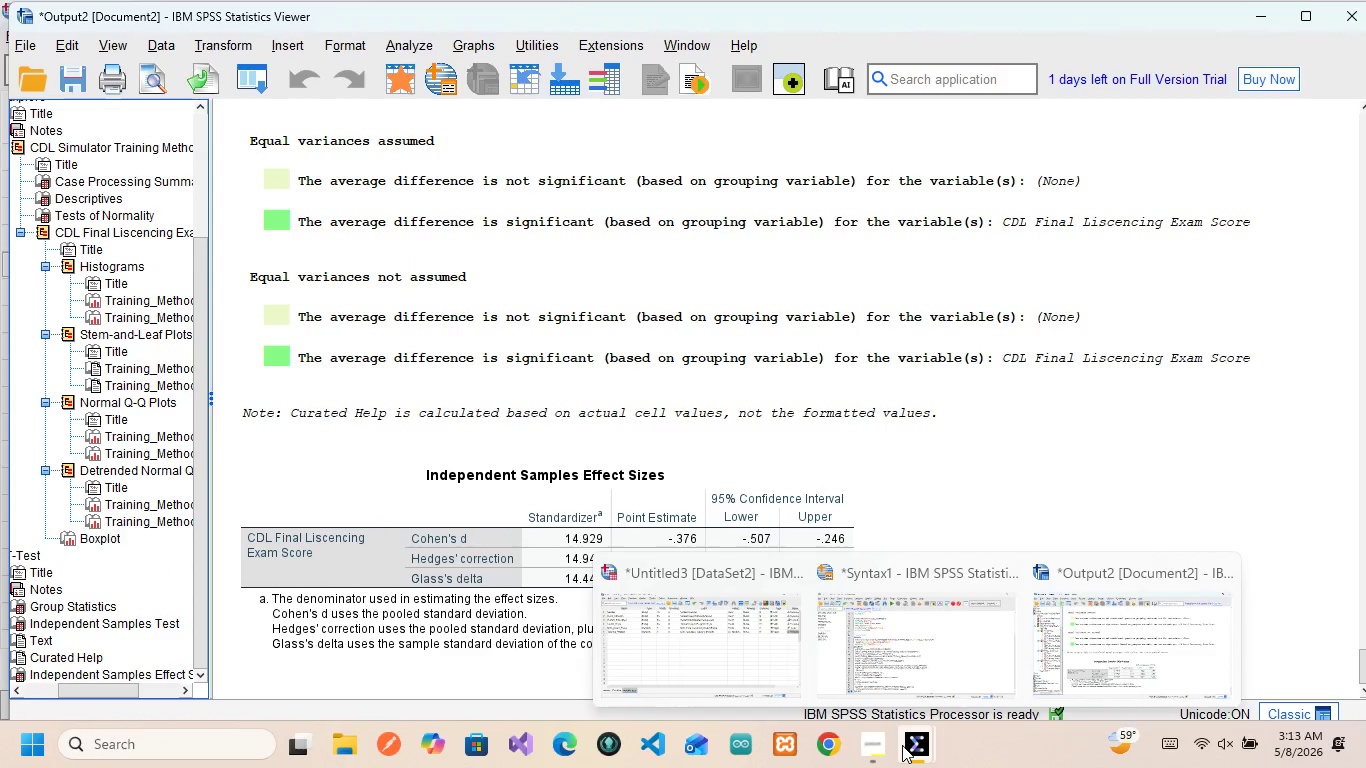 
wait(6.78)
 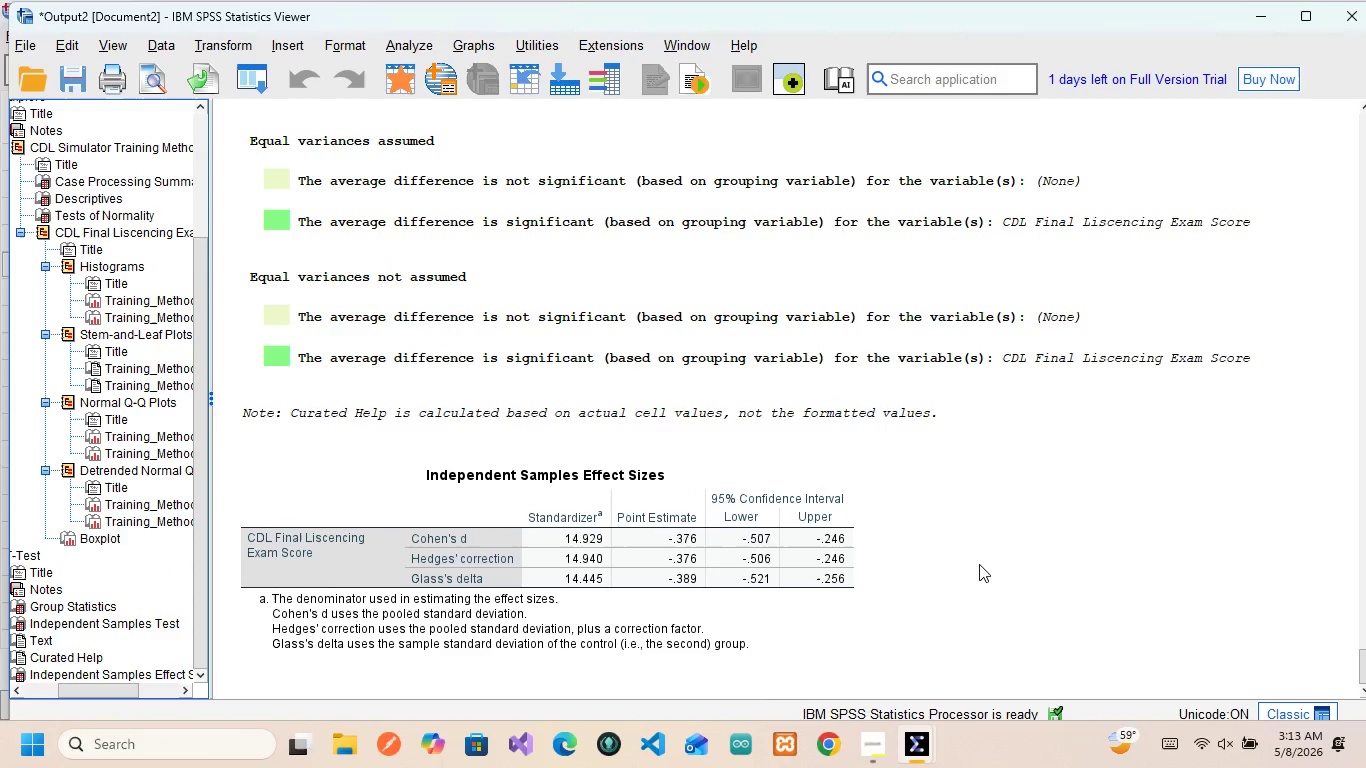 
left_click([902, 745])
 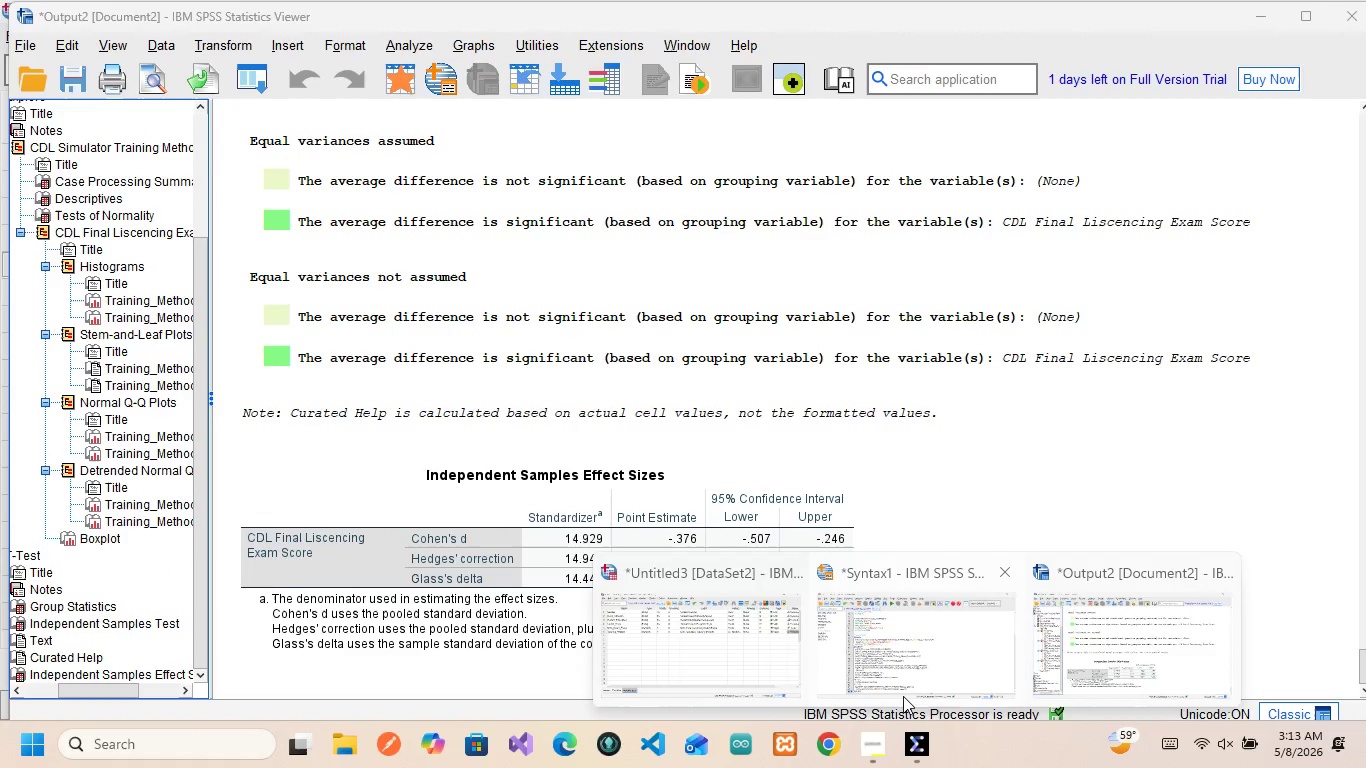 
left_click([903, 695])
 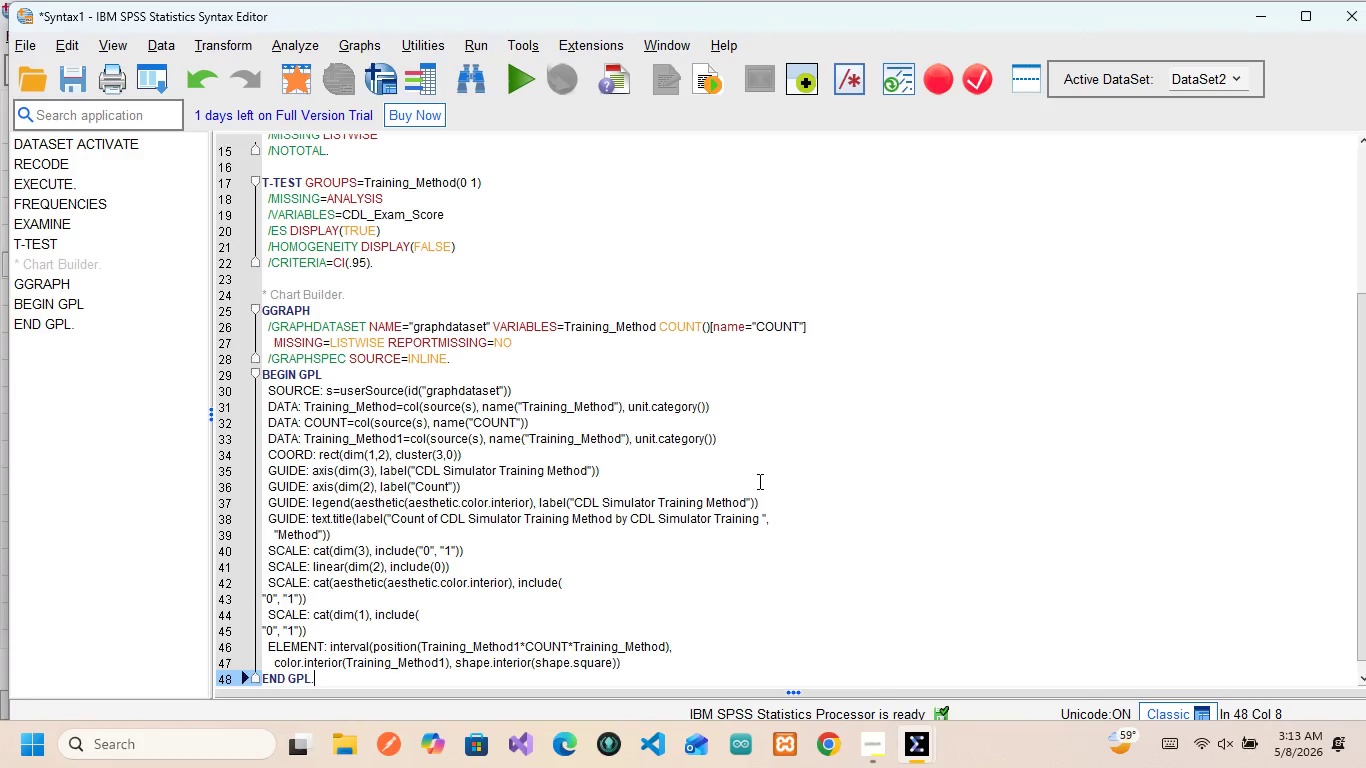 
wait(9.5)
 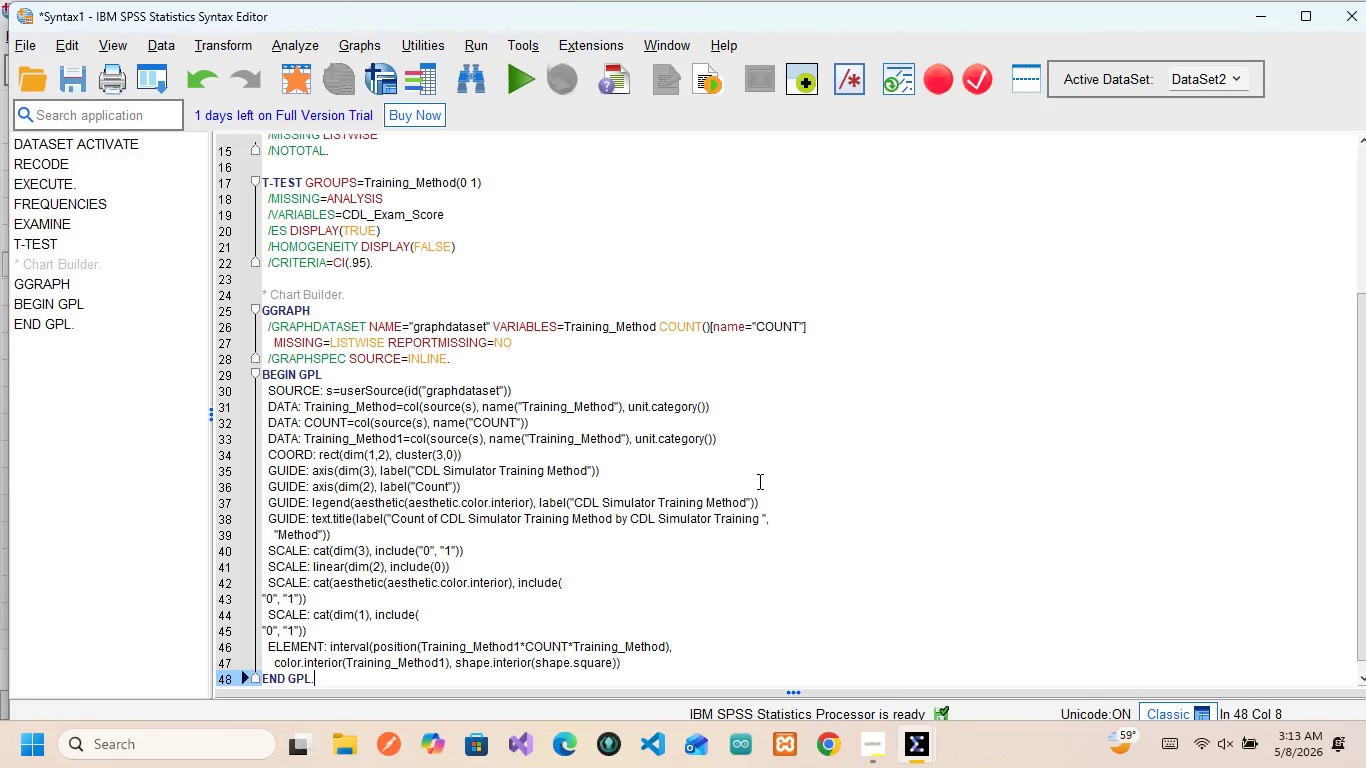 
left_click_drag(start_coordinate=[345, 294], to_coordinate=[254, 277])
 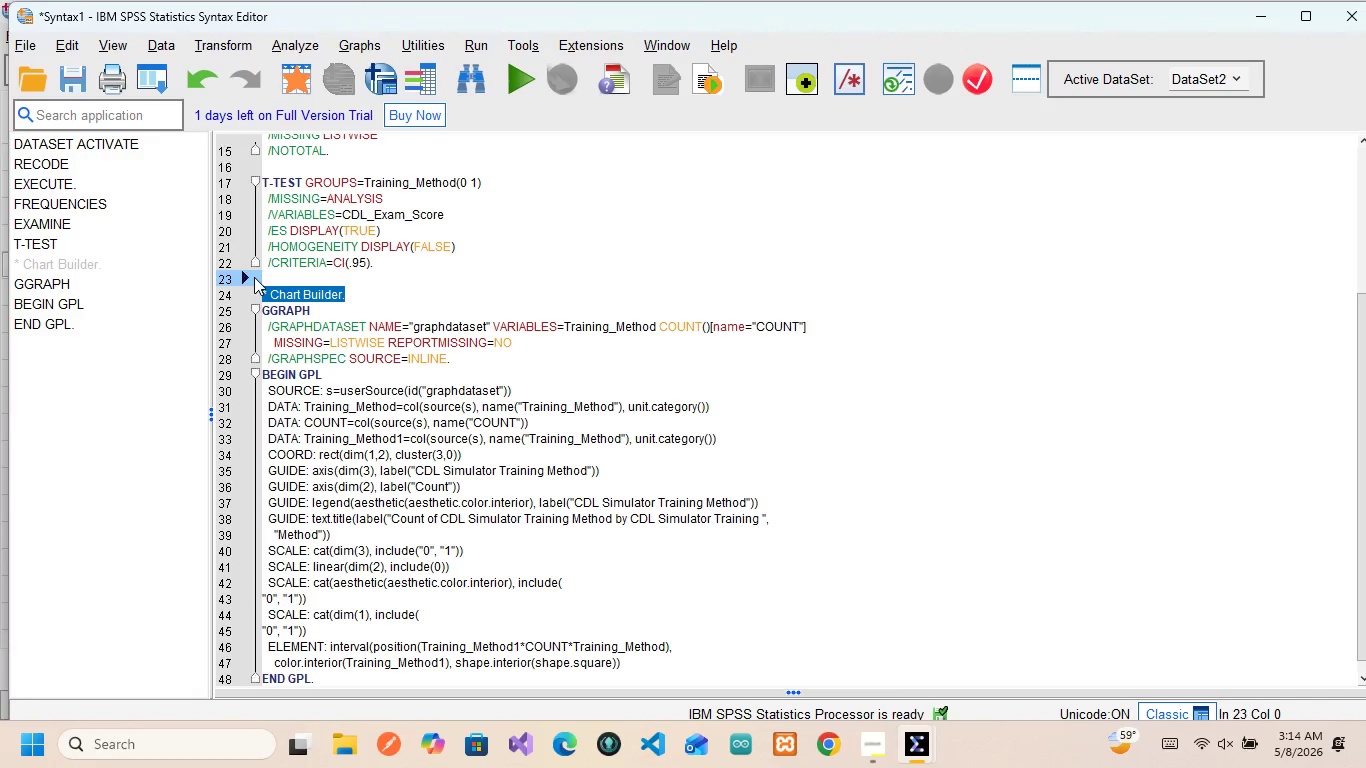 
key(Backspace)
 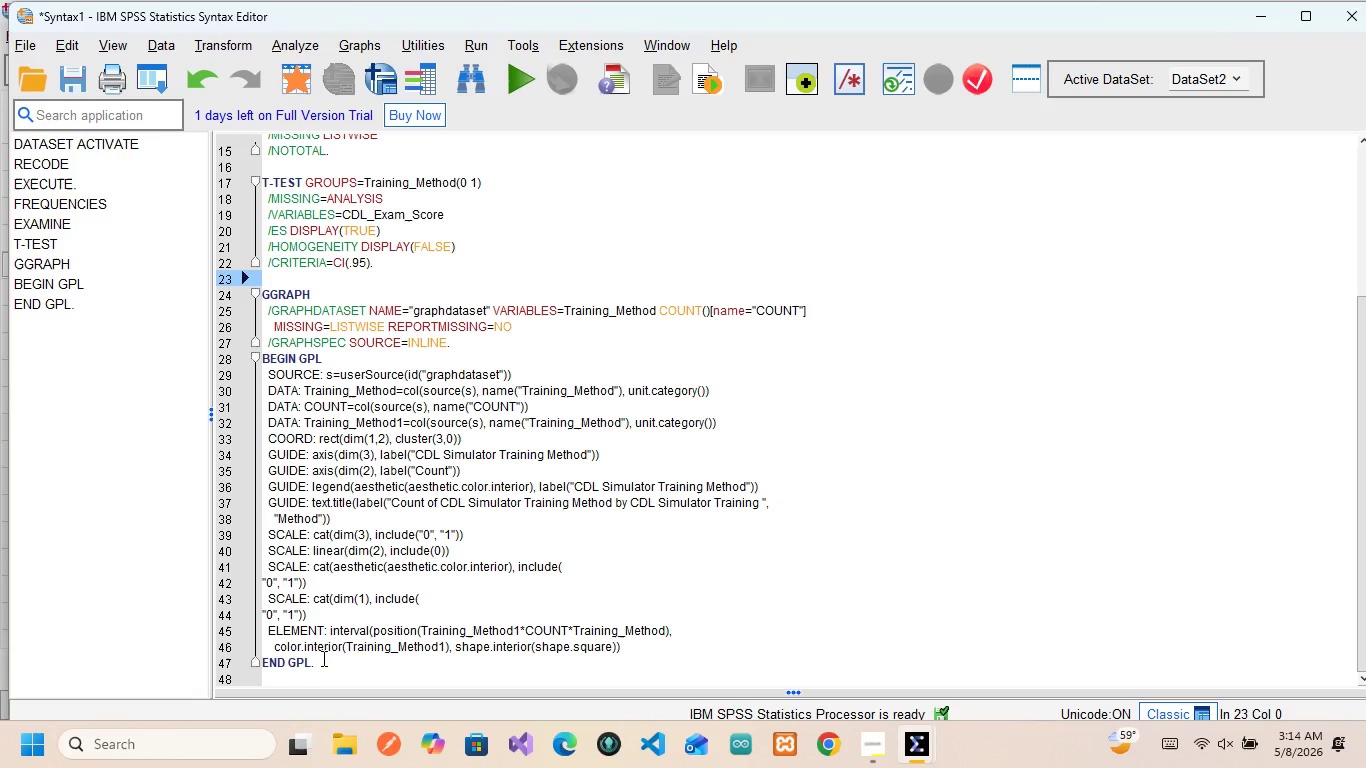 
left_click_drag(start_coordinate=[322, 675], to_coordinate=[257, 294])
 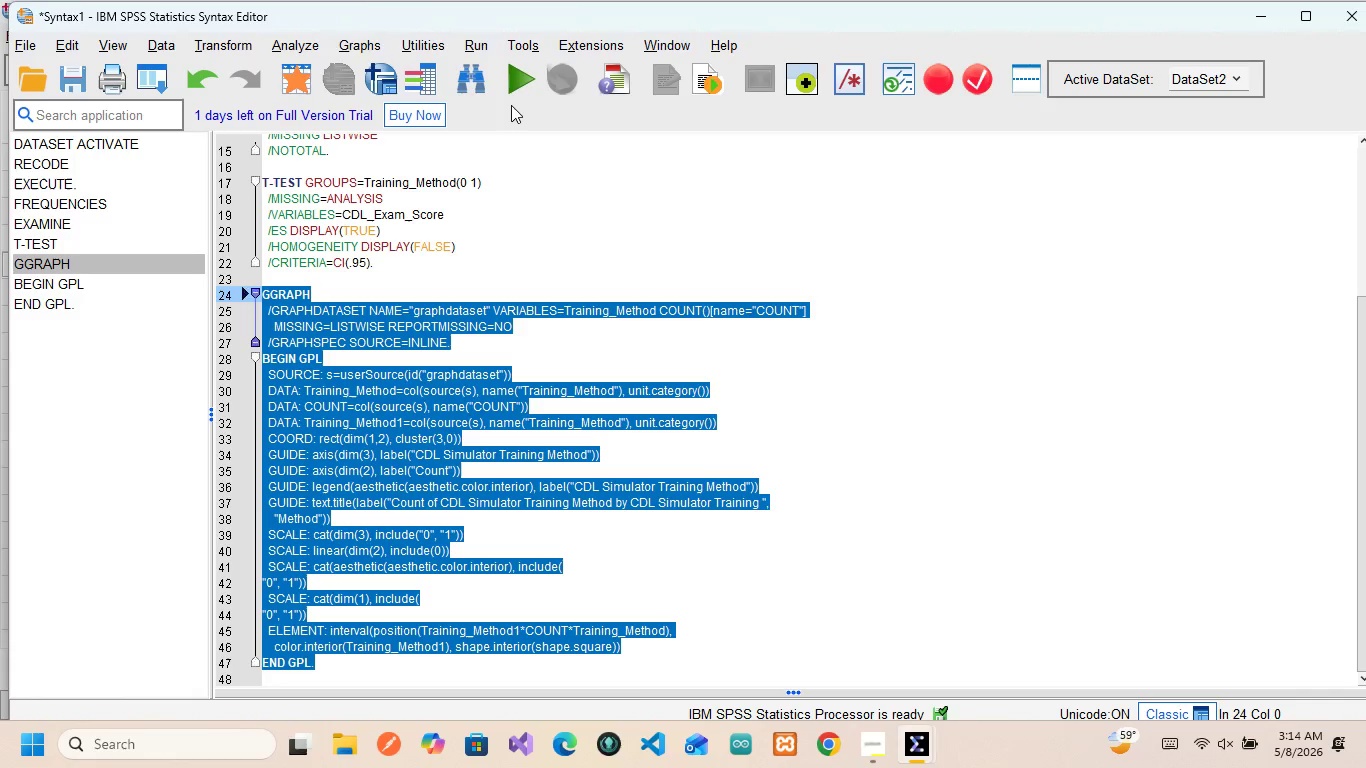 
left_click([511, 105])
 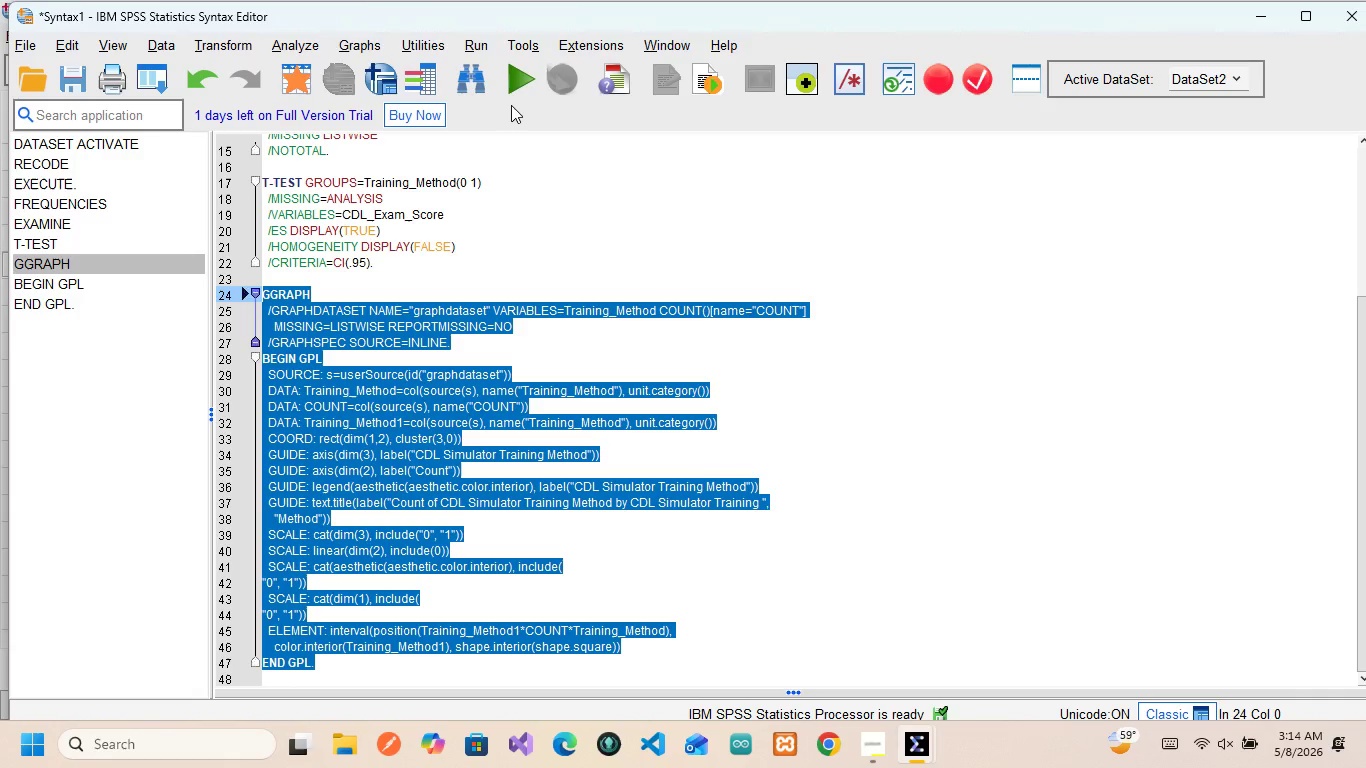 
left_click([511, 105])
 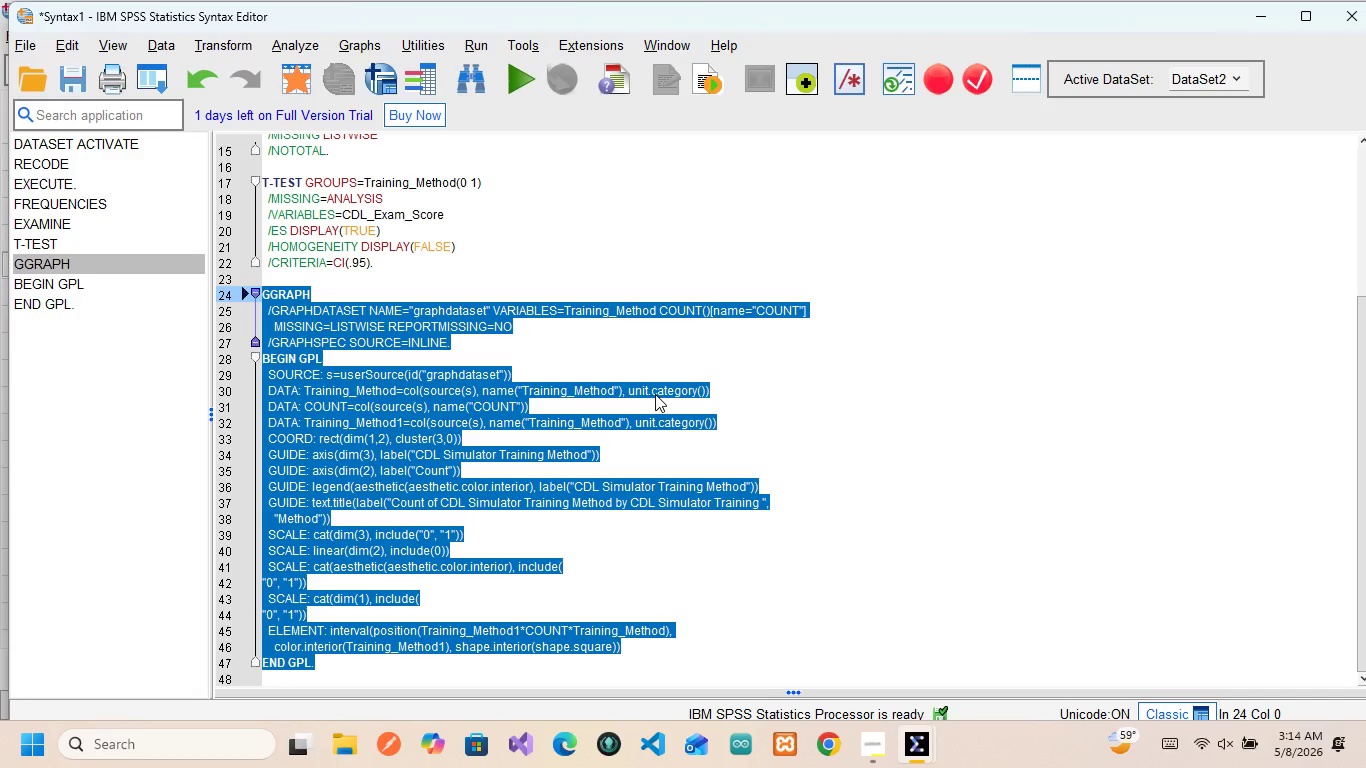 
mouse_move([919, 723])
 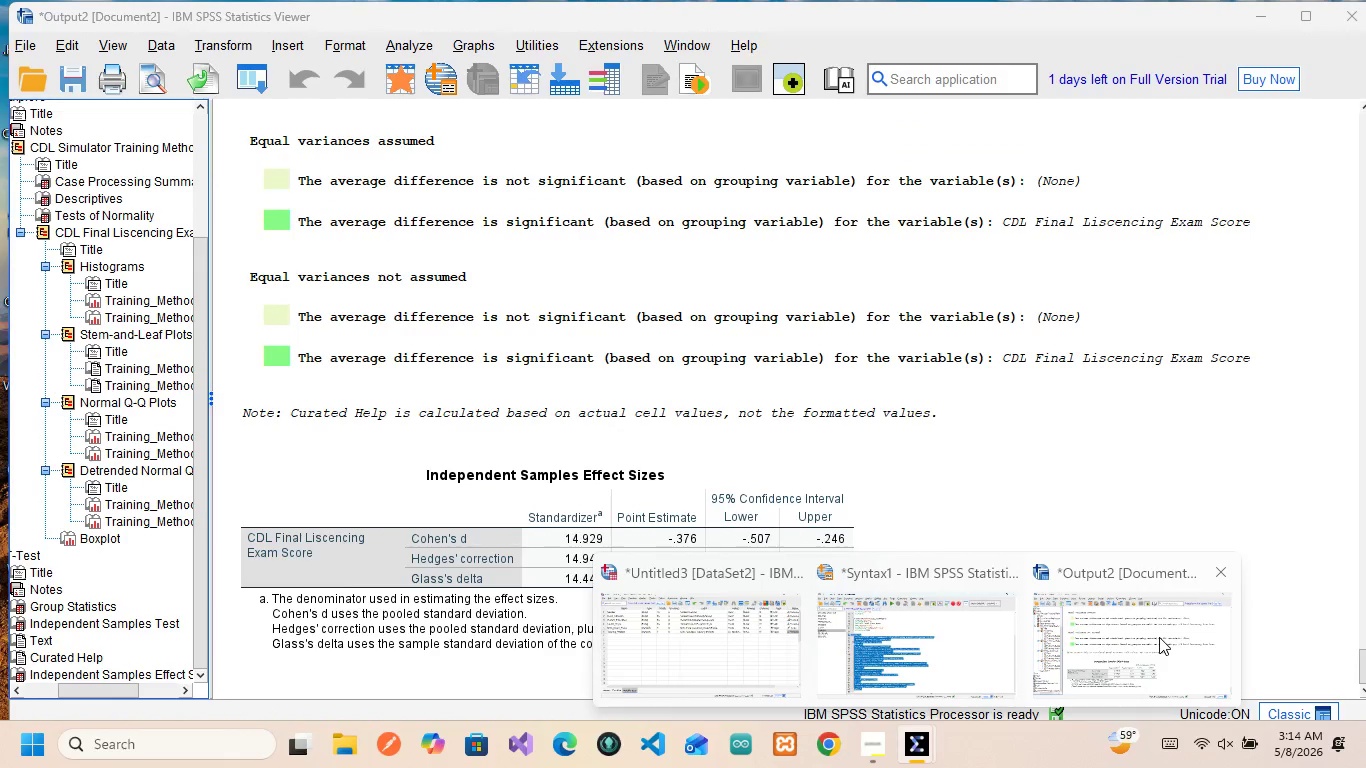 
wait(8.57)
 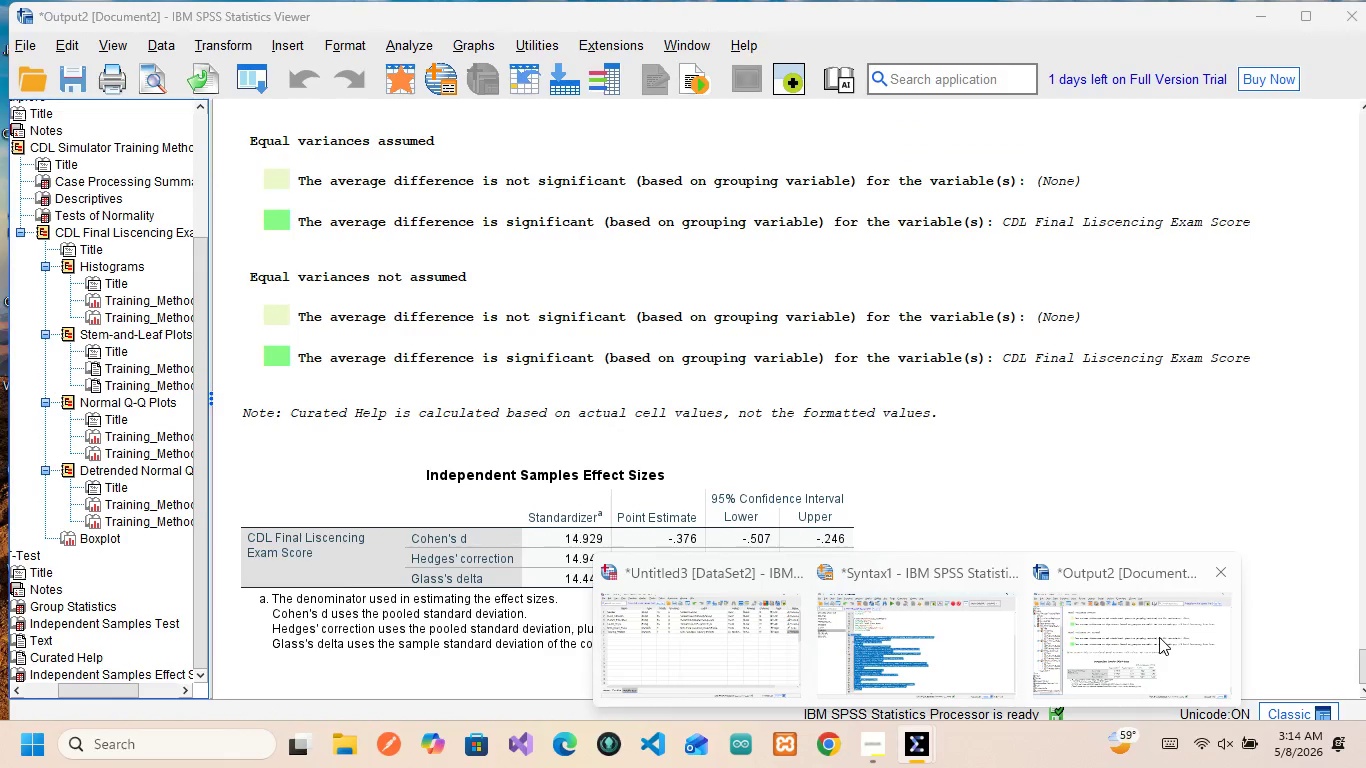 
left_click([528, 76])
 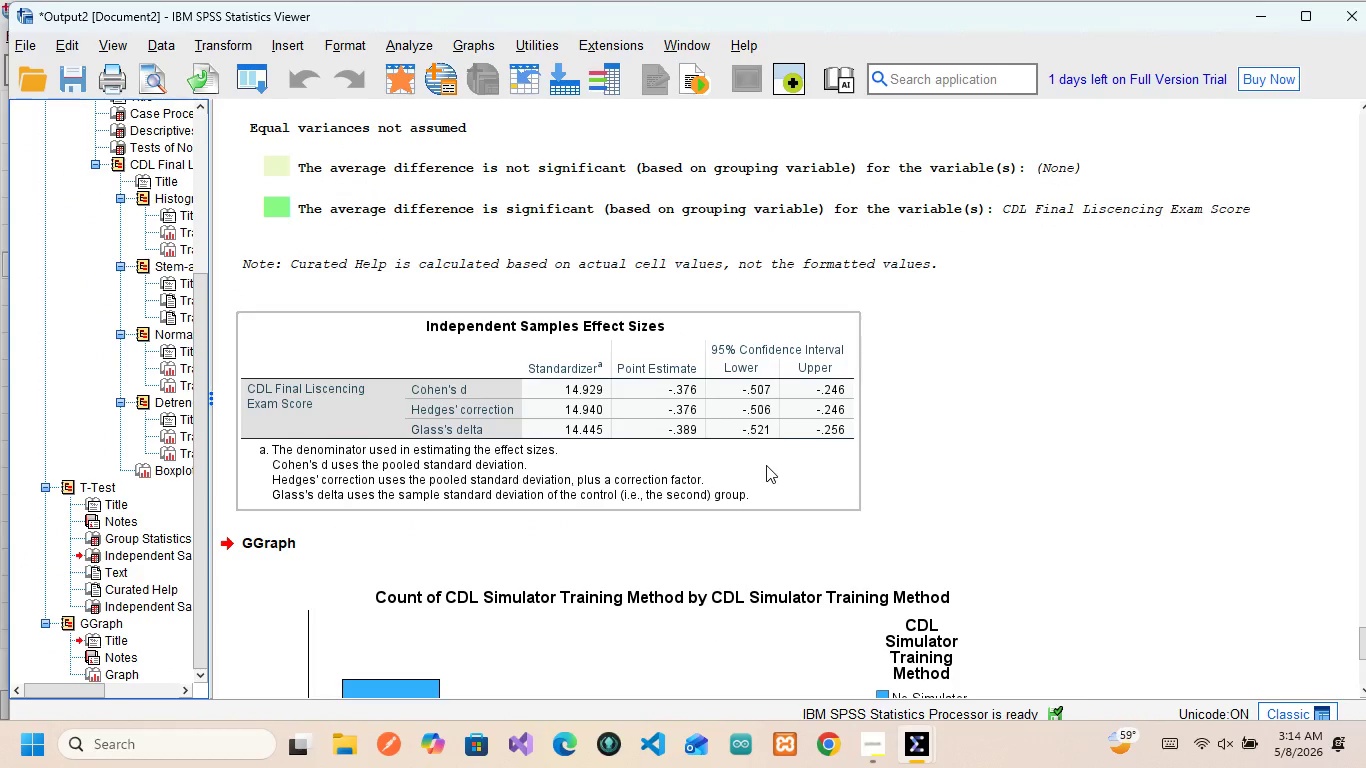 
scroll: coordinate [711, 581], scroll_direction: down, amount: 4.0
 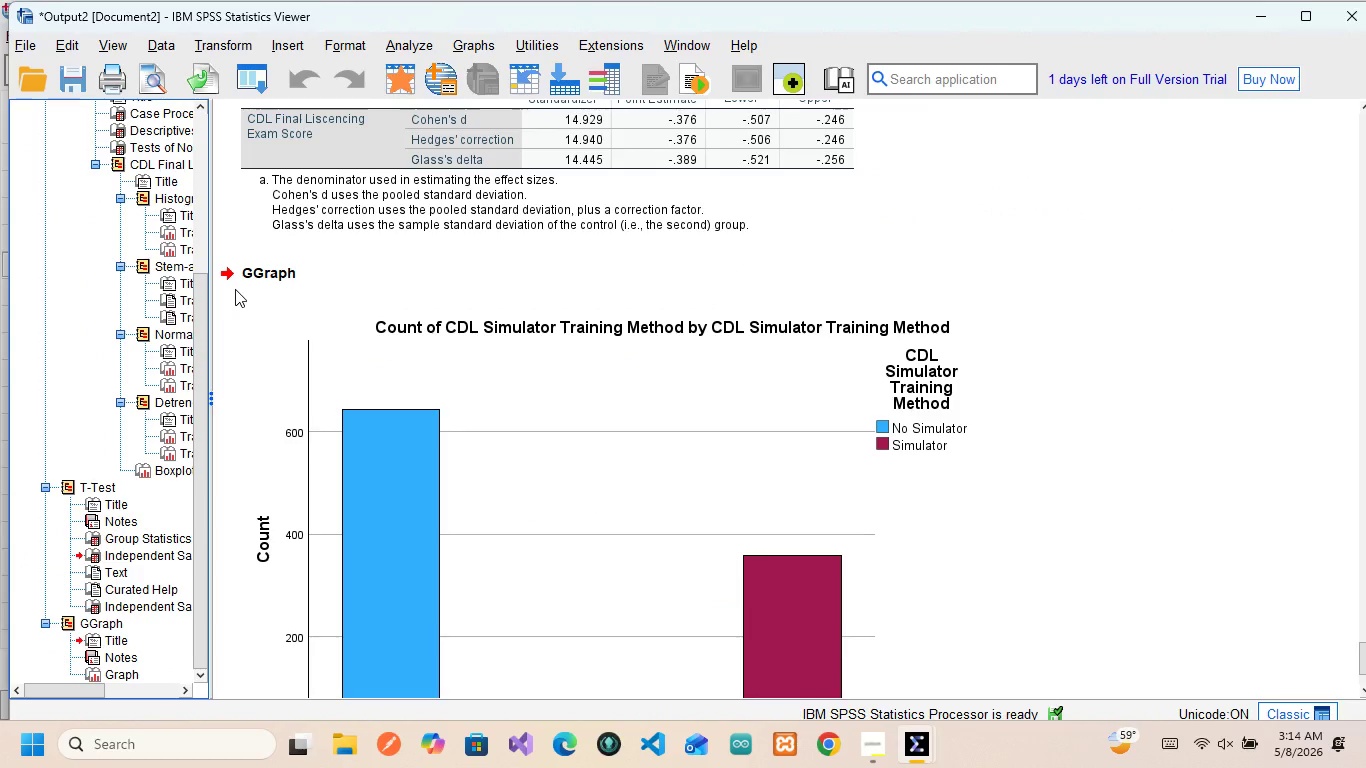 
left_click([236, 271])
 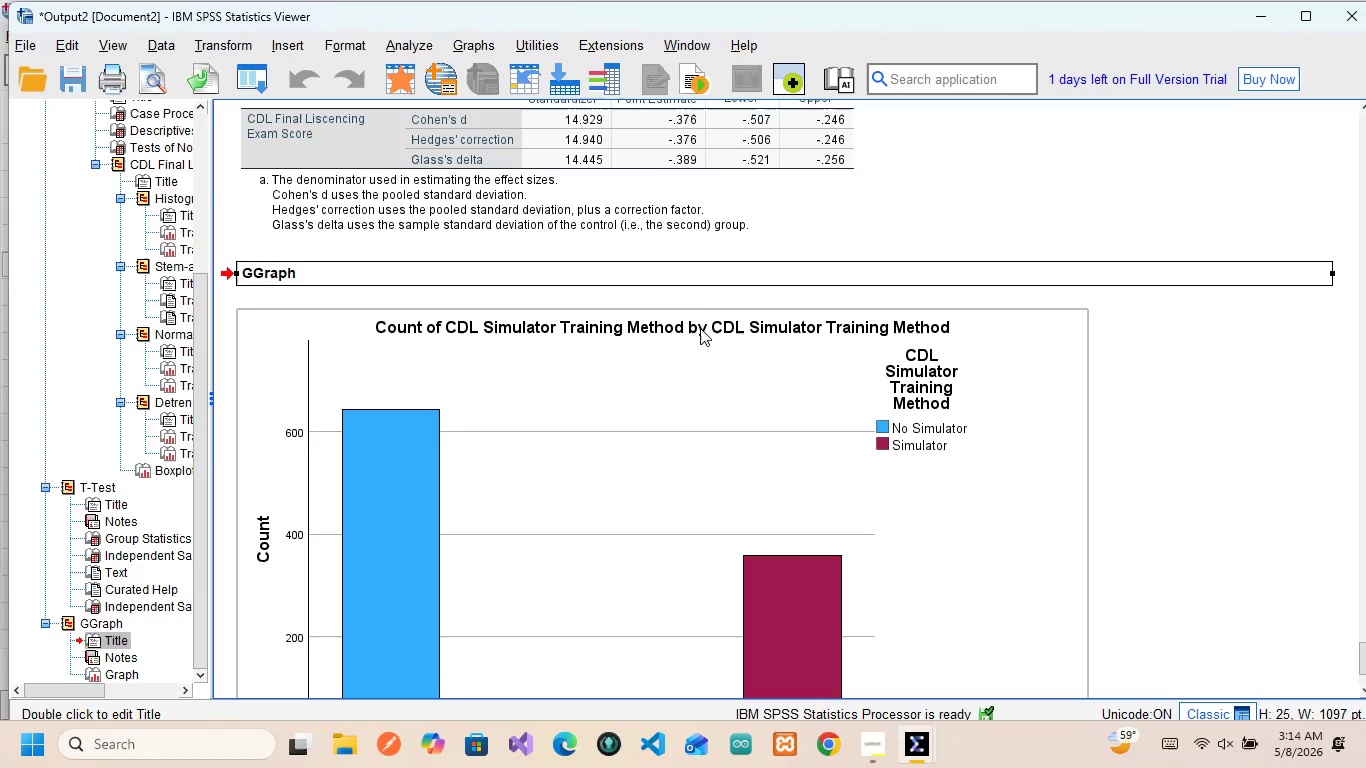 
wait(26.08)
 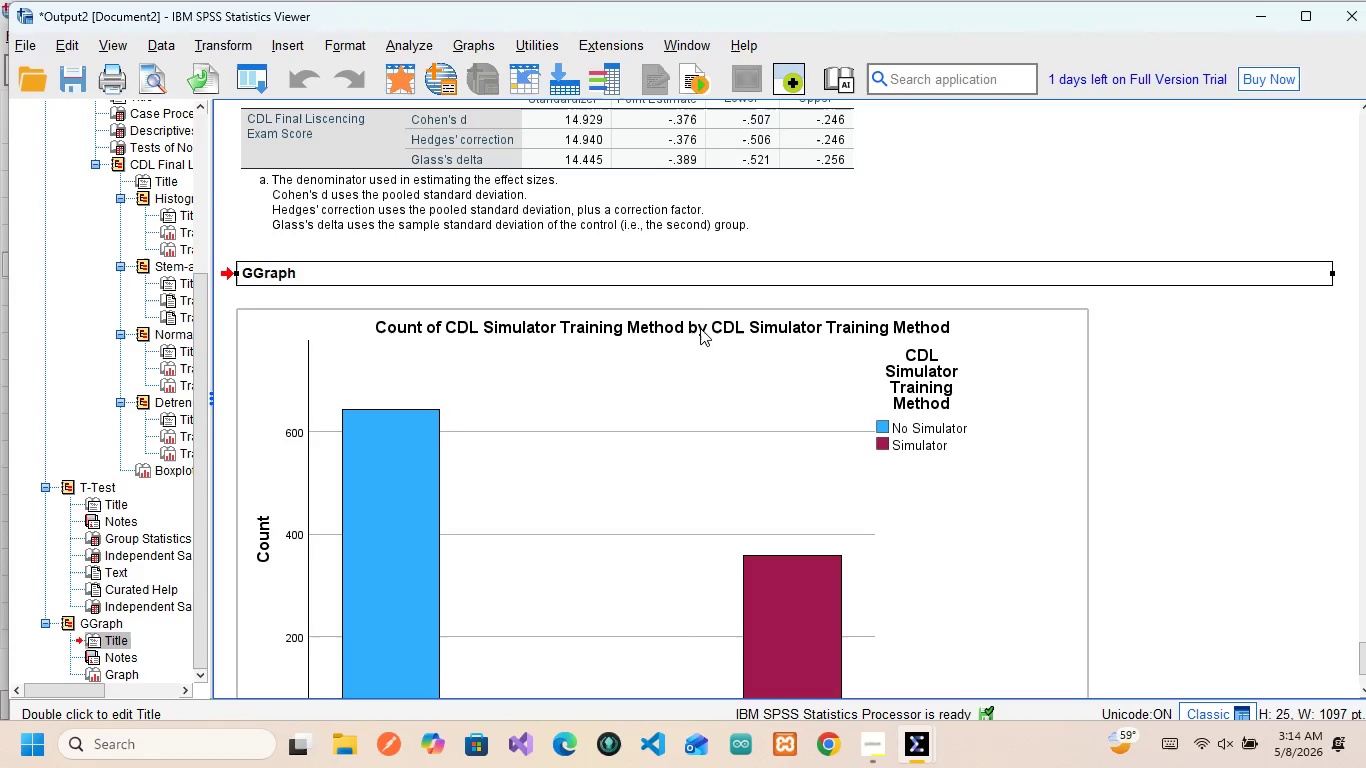 
scroll: coordinate [810, 446], scroll_direction: down, amount: 4.0
 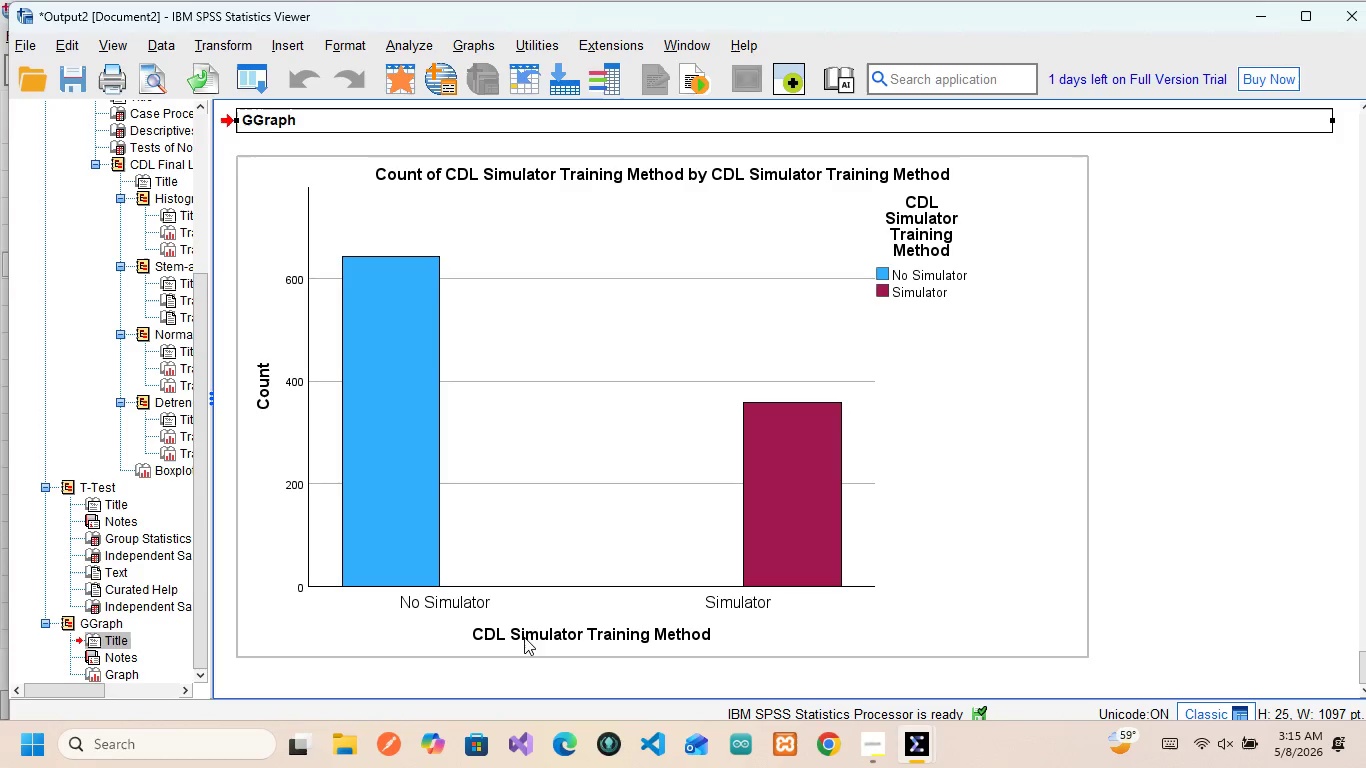 
wait(14.15)
 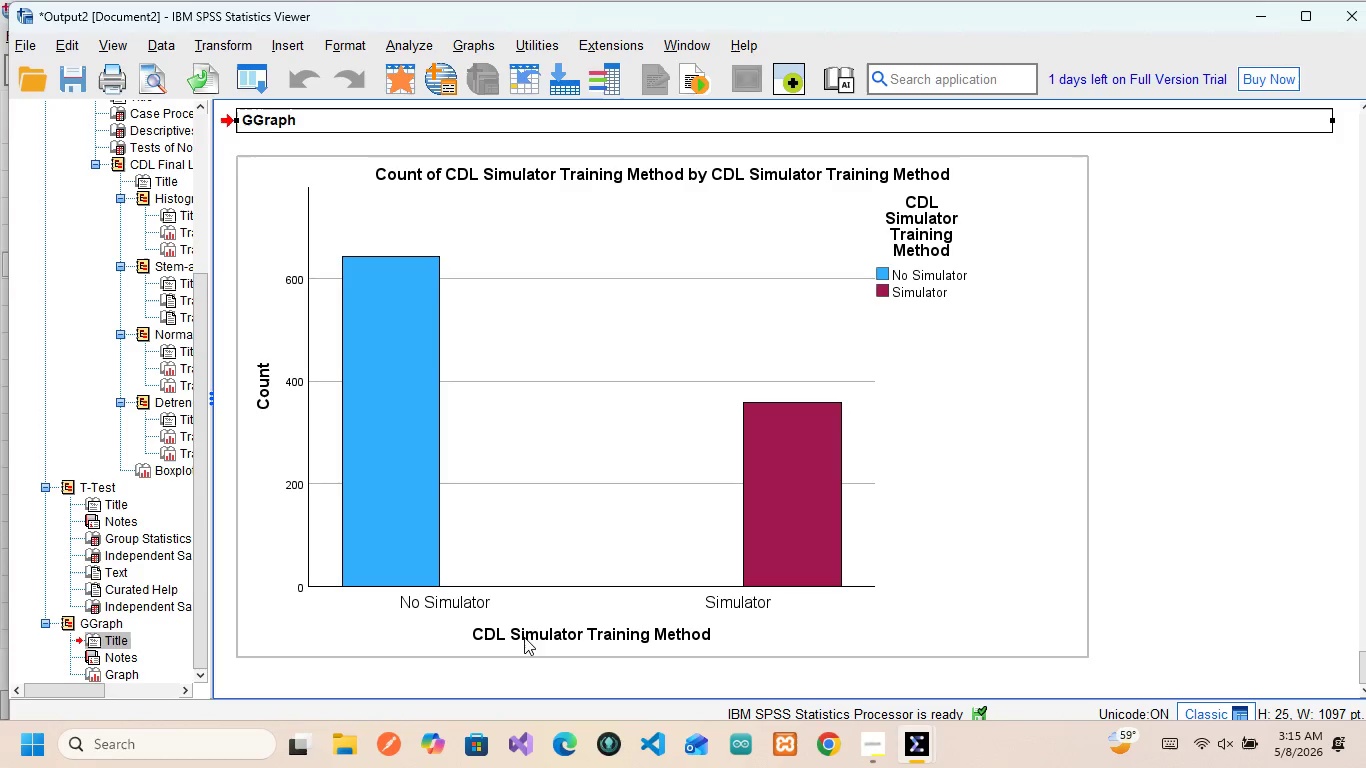 
scroll: coordinate [297, 363], scroll_direction: down, amount: 16.0
 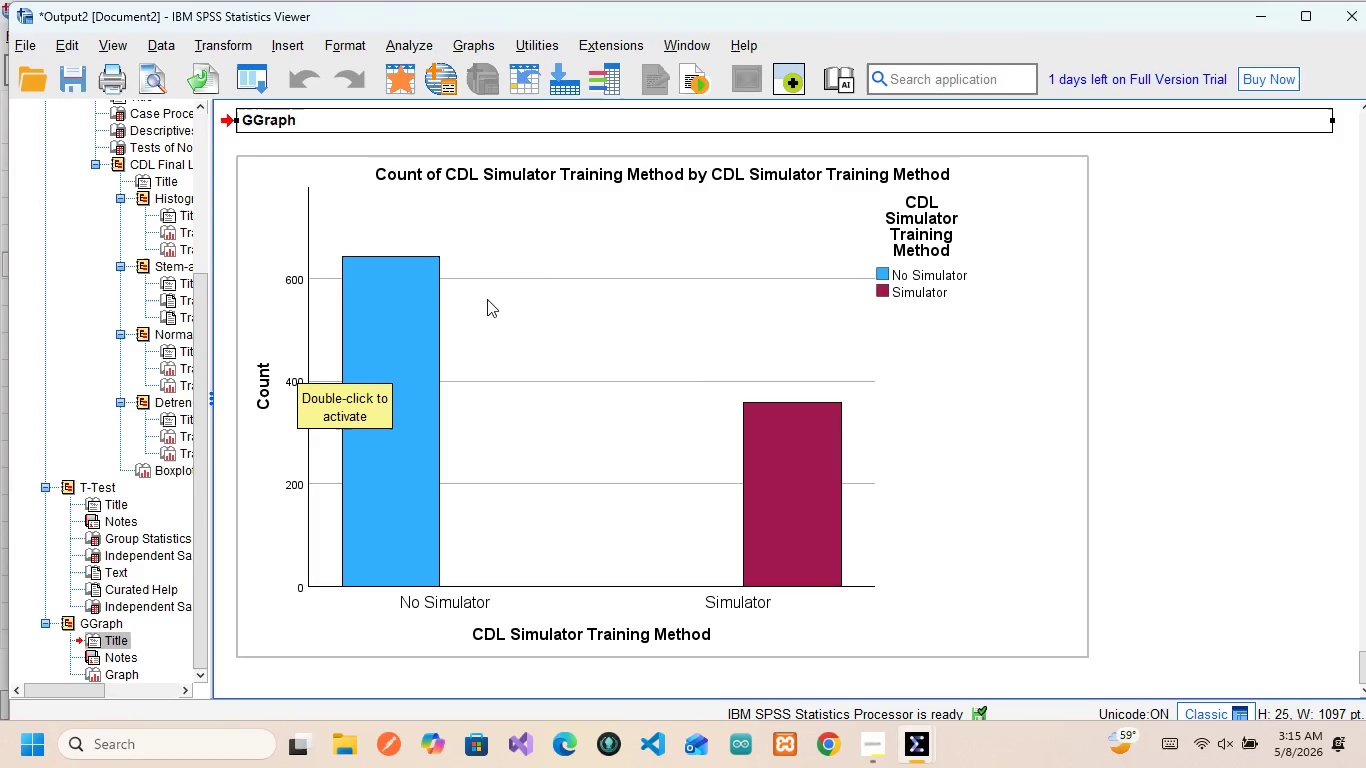 
left_click([580, 371])
 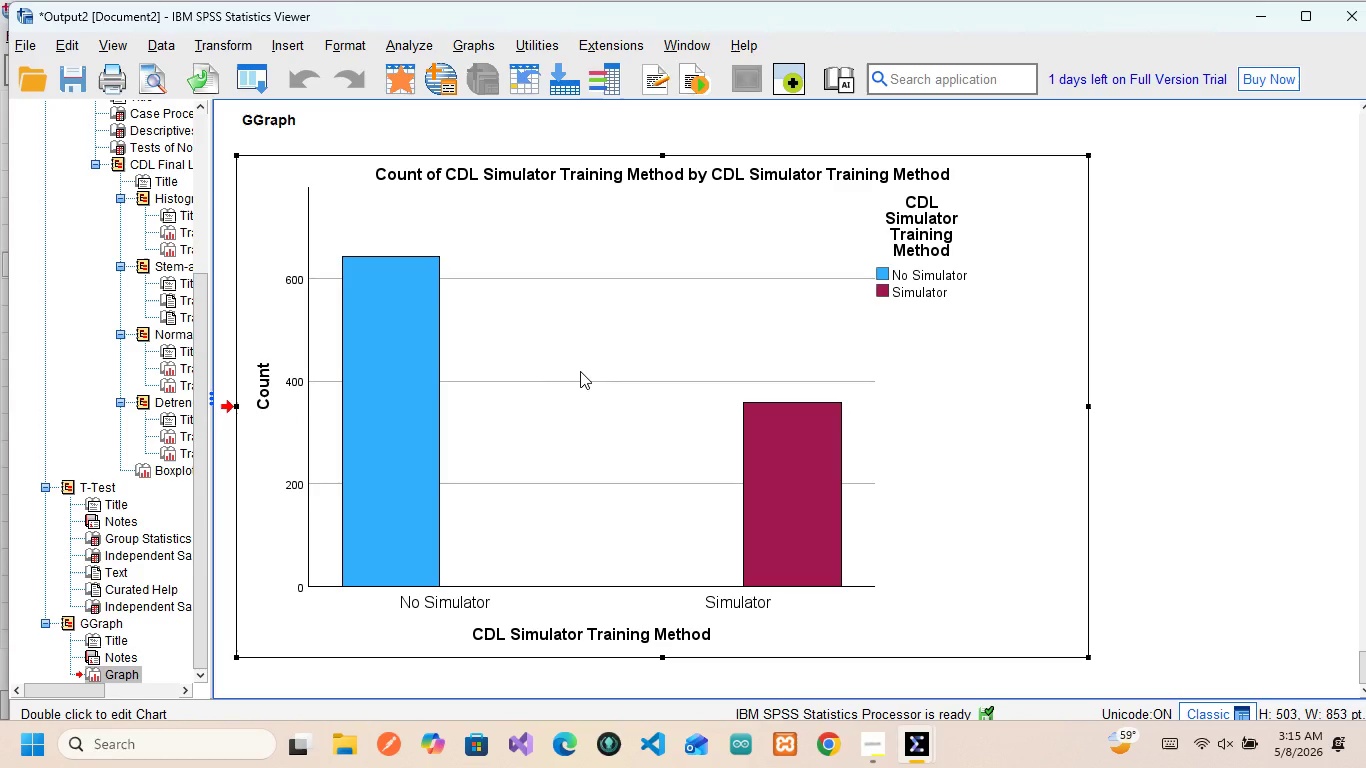 
wait(5.17)
 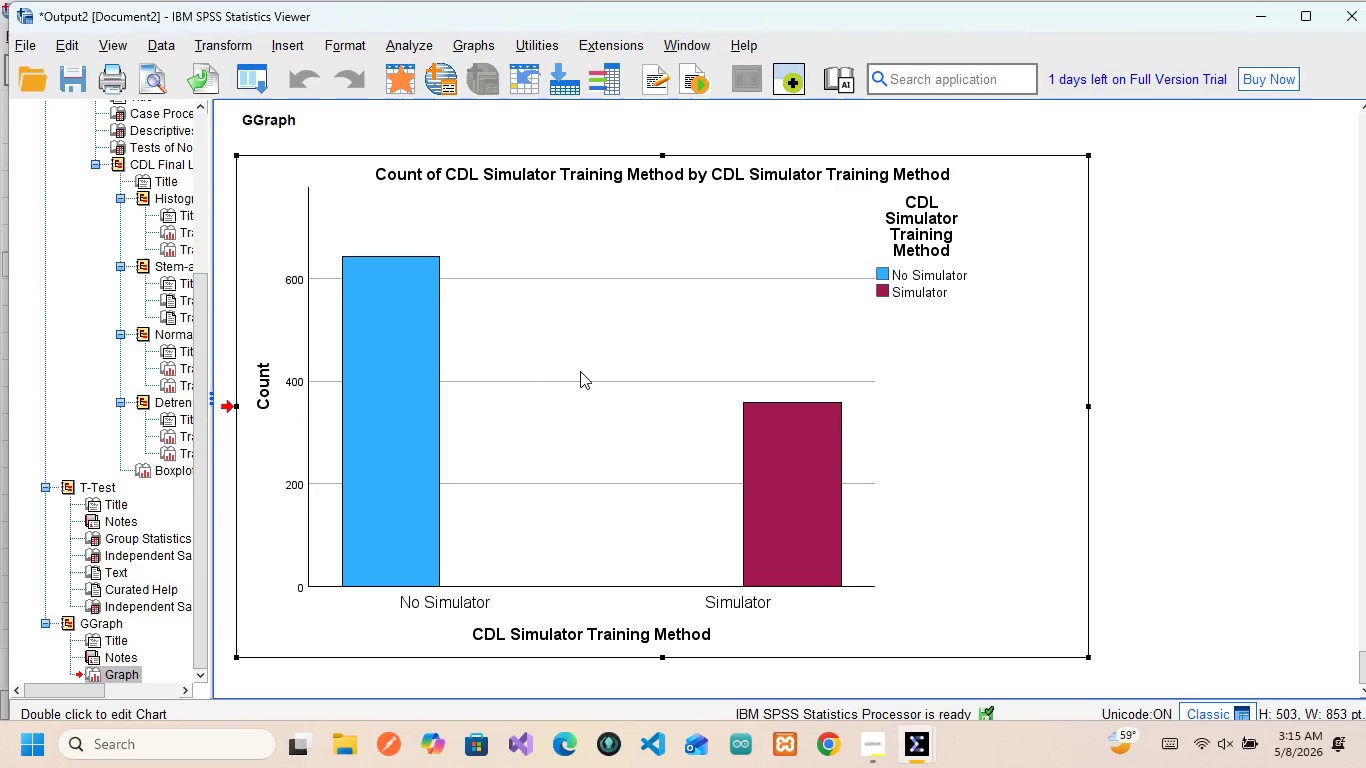 
left_click([626, 429])
 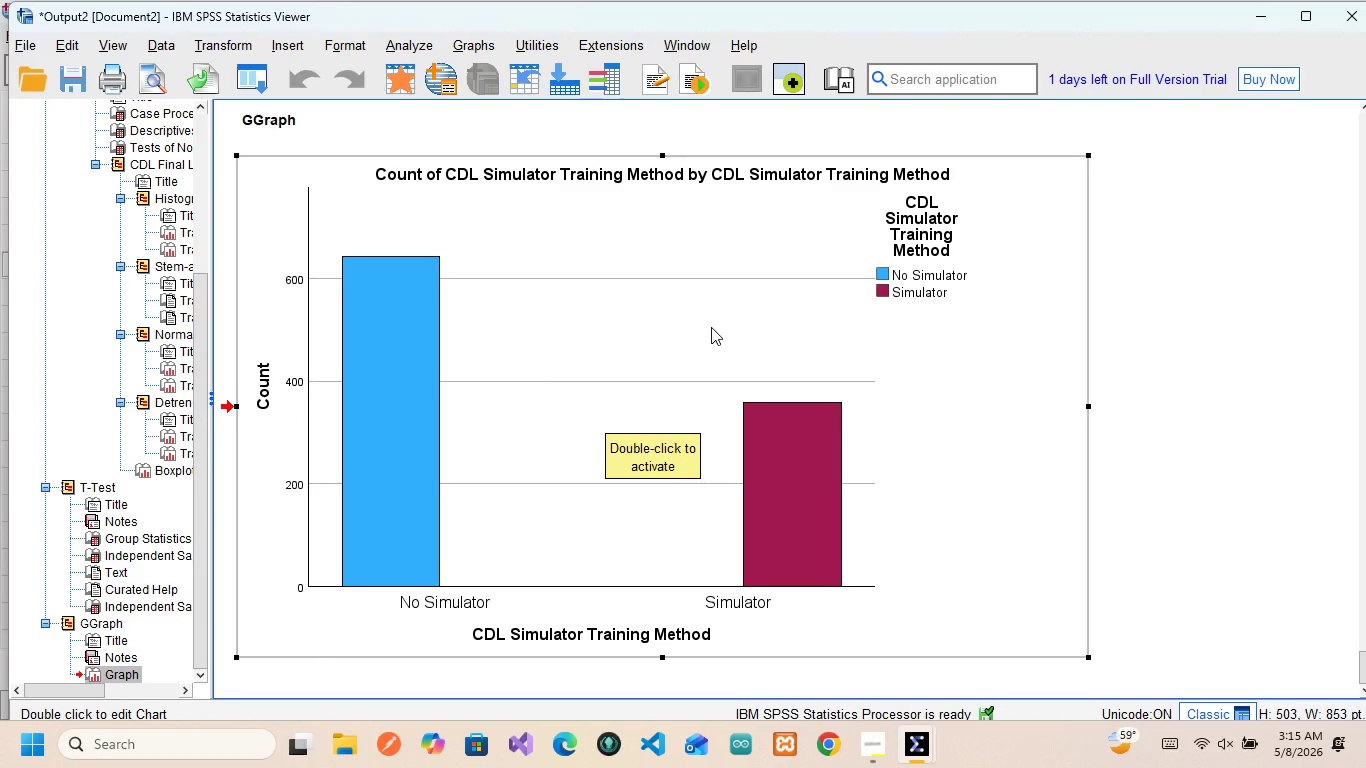 
double_click([711, 327])
 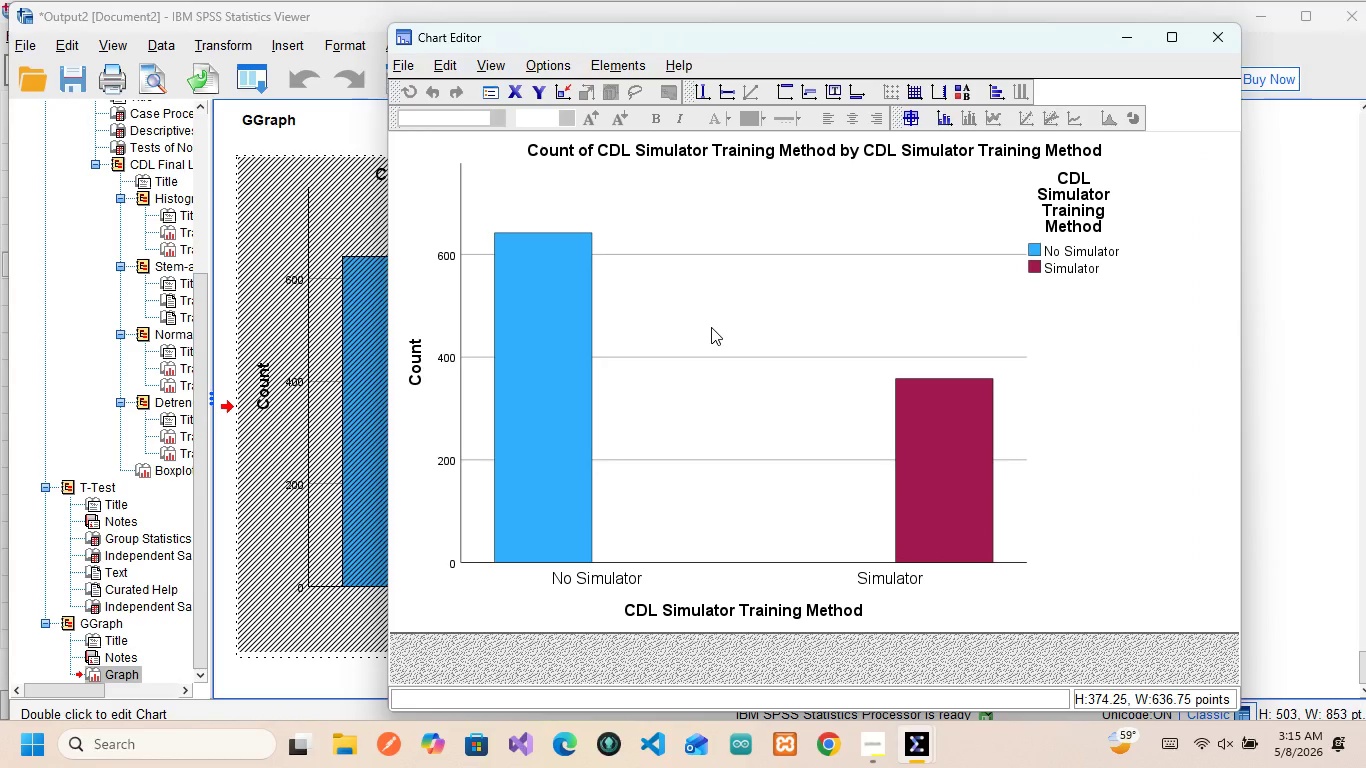 
double_click([711, 327])
 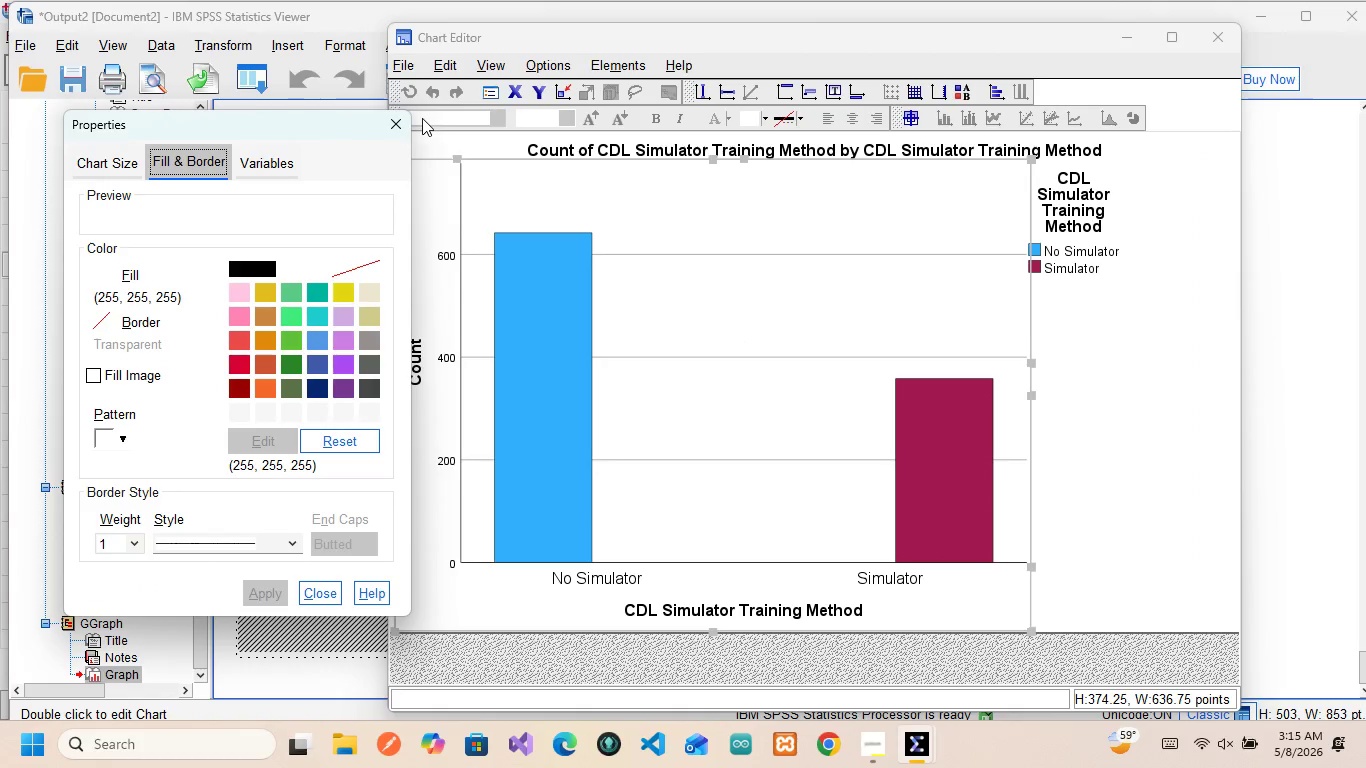 
wait(5.11)
 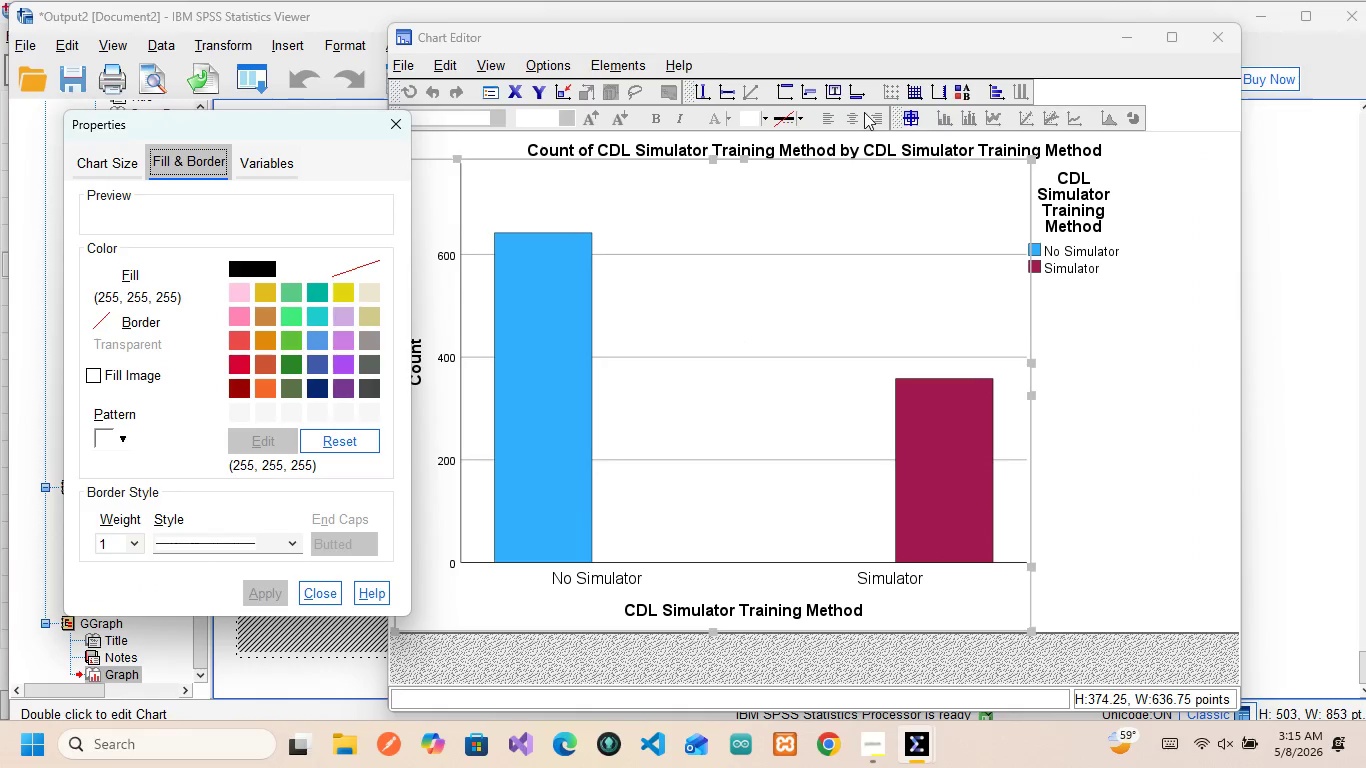 
left_click([401, 117])
 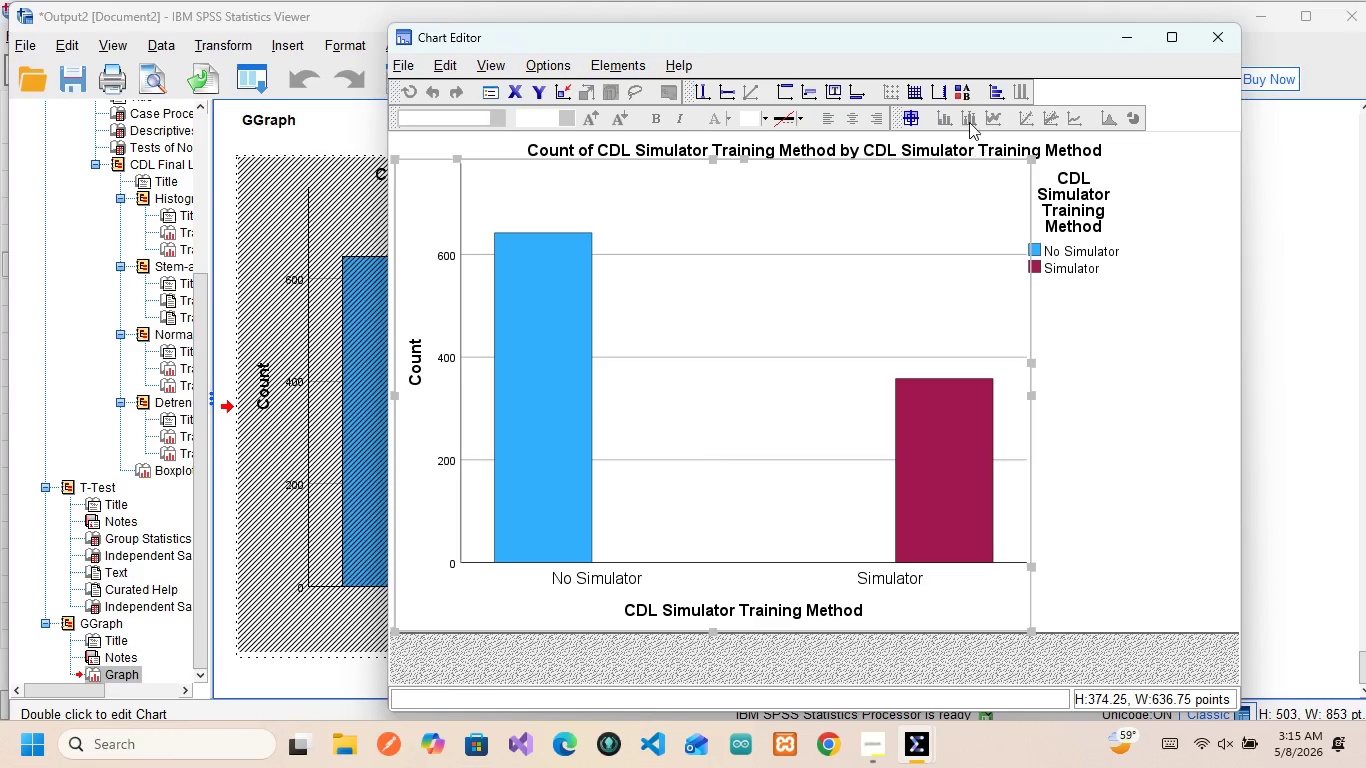 
wait(7.44)
 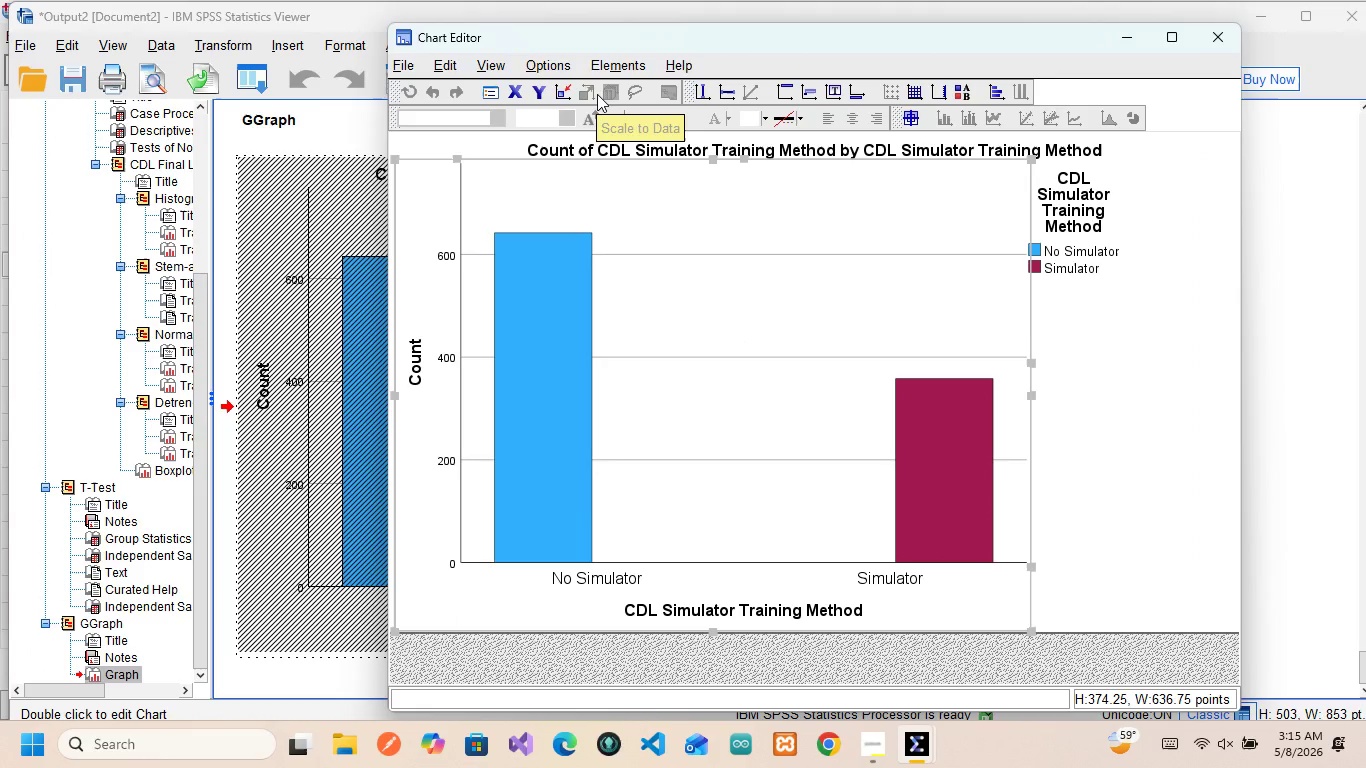 
left_click([917, 122])
 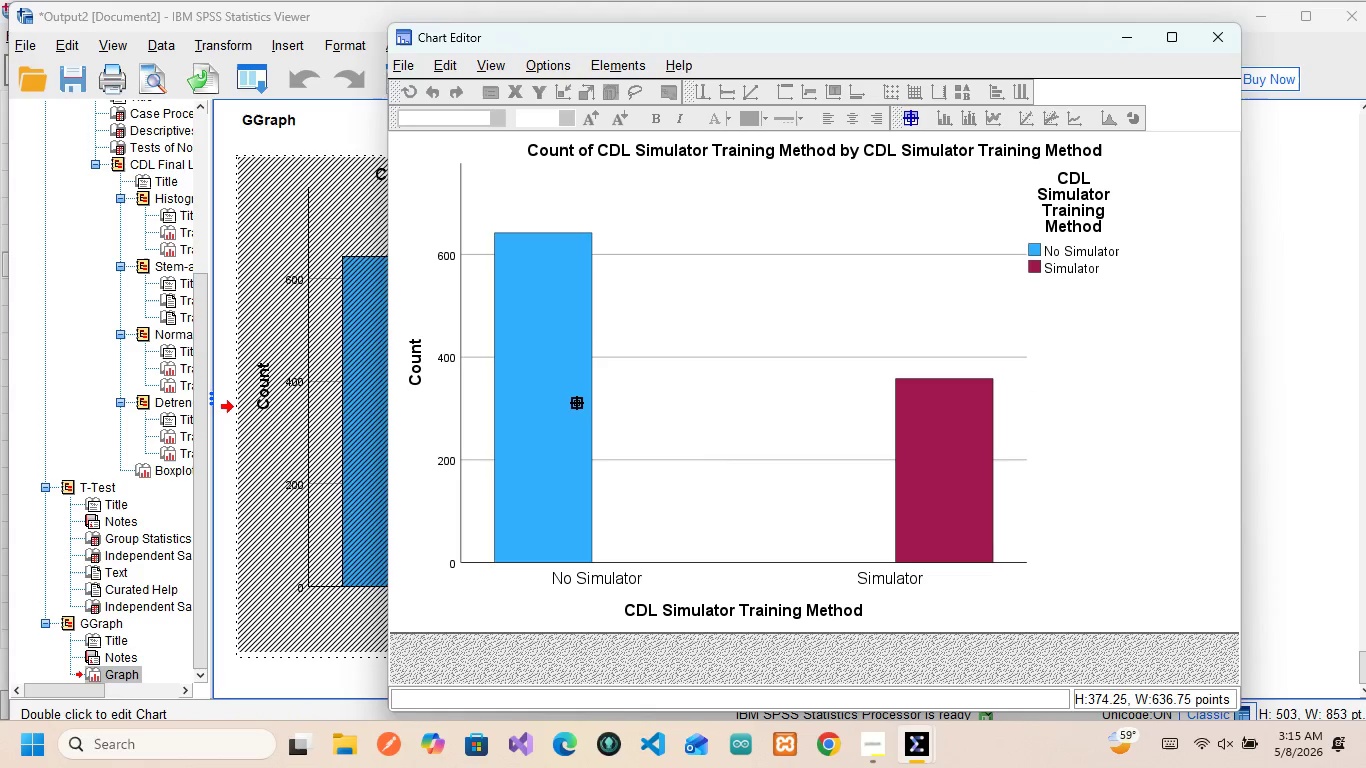 
left_click([565, 390])
 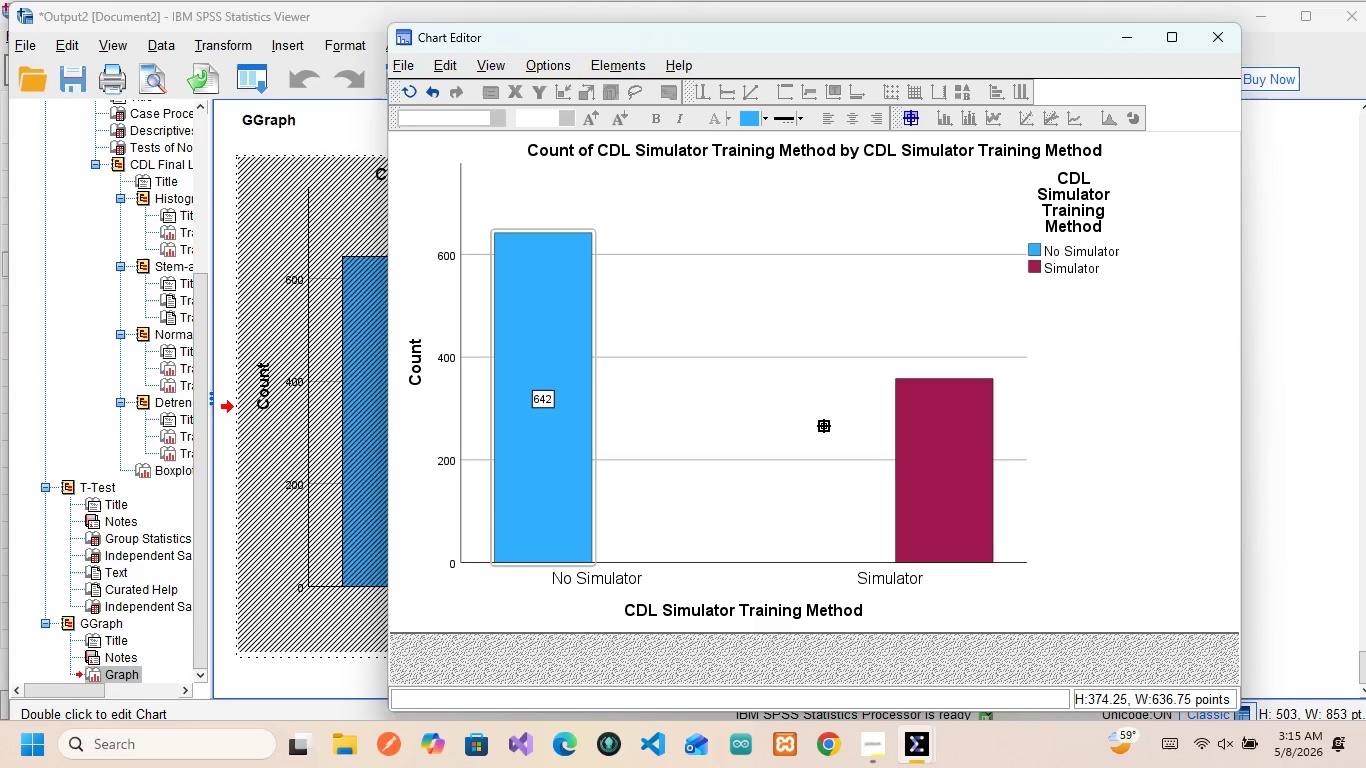 
wait(5.41)
 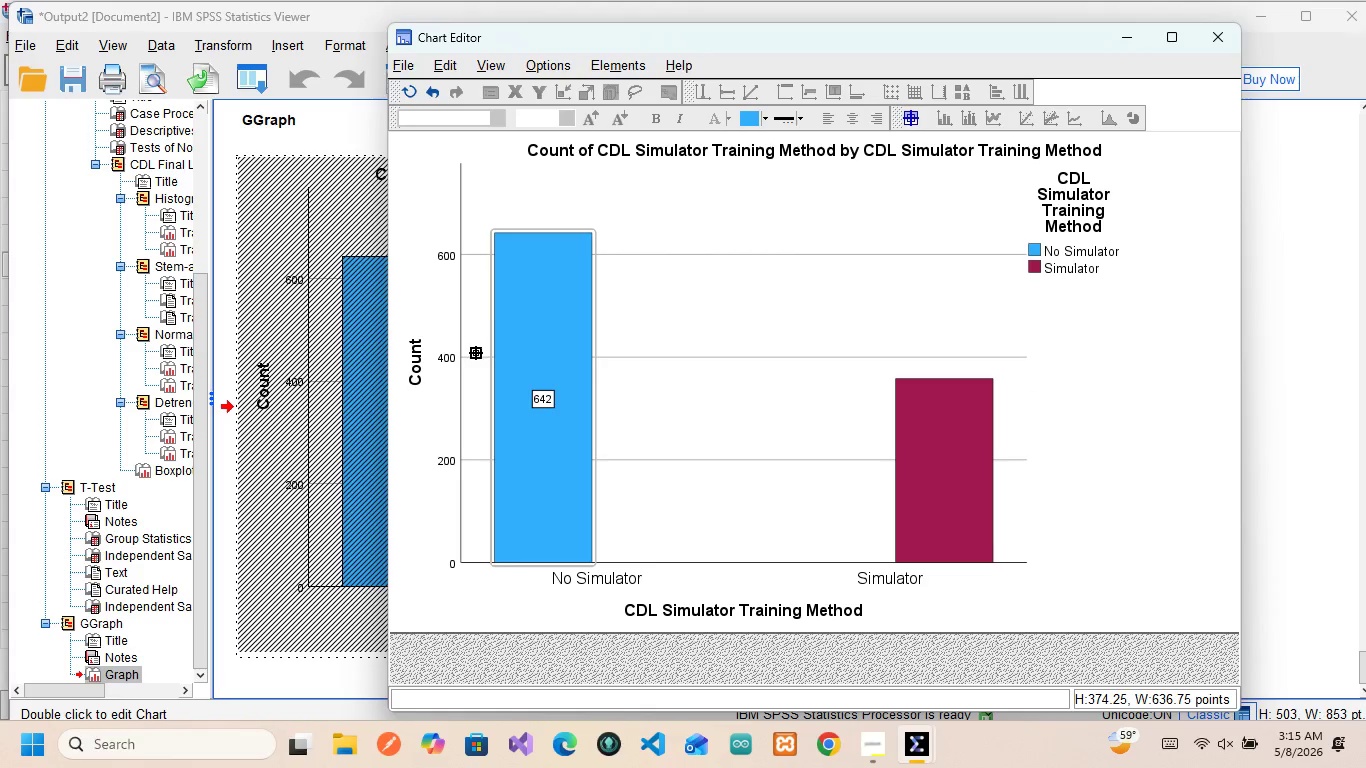 
left_click([989, 474])
 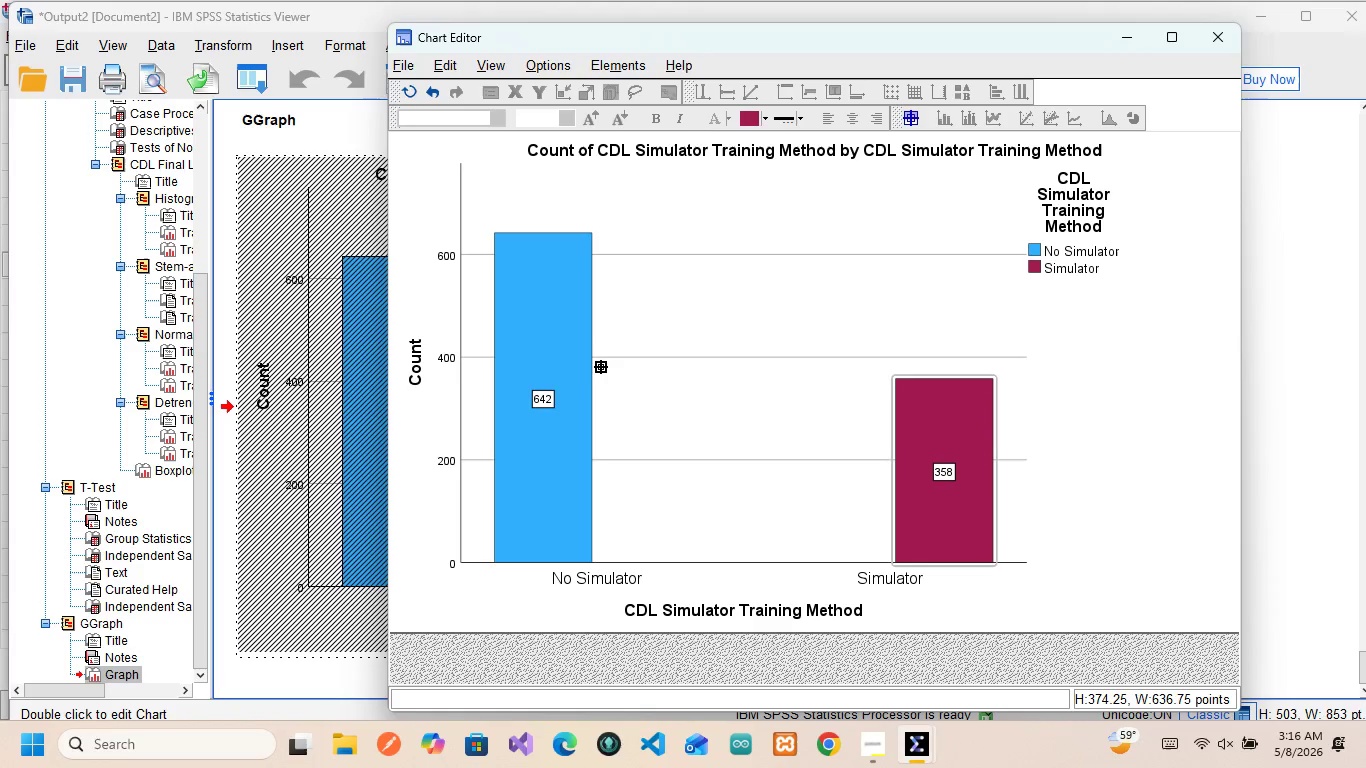 
wait(13.64)
 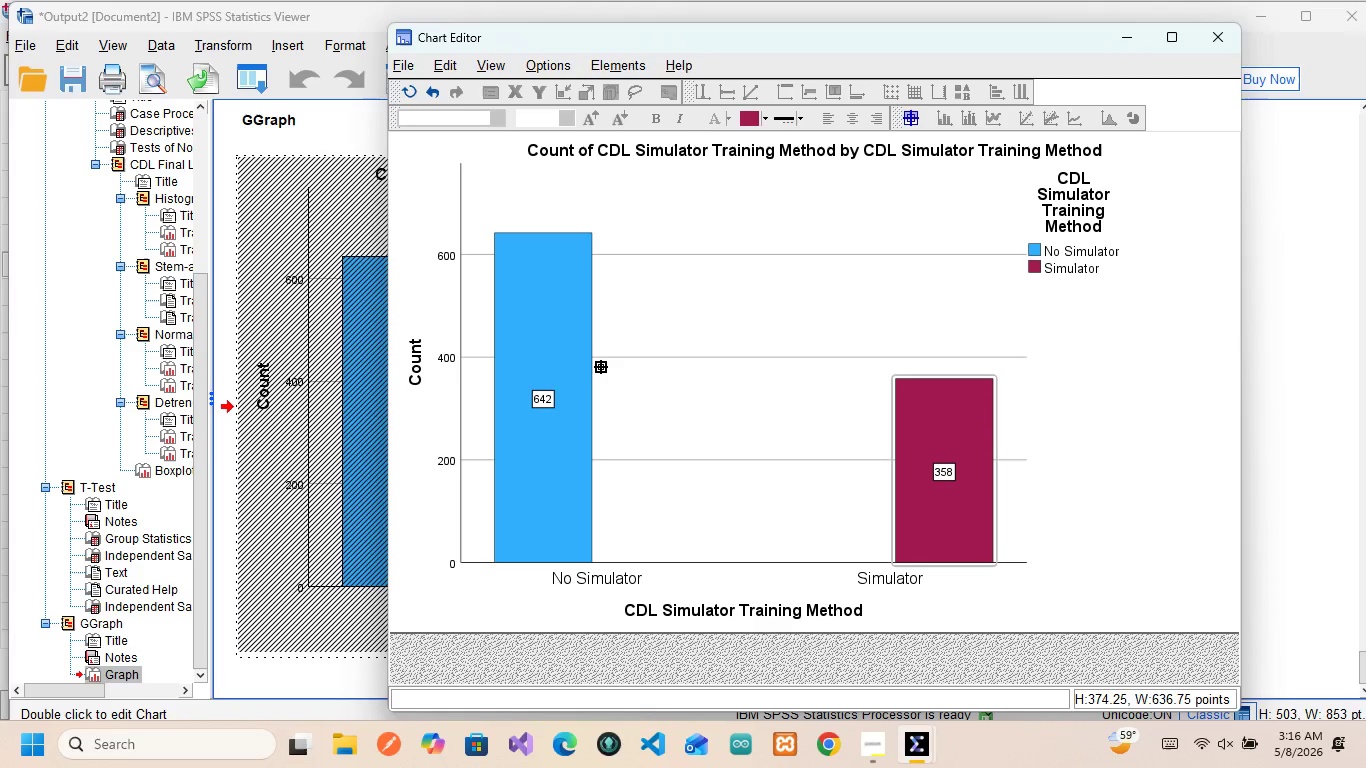 
double_click([558, 396])
 